 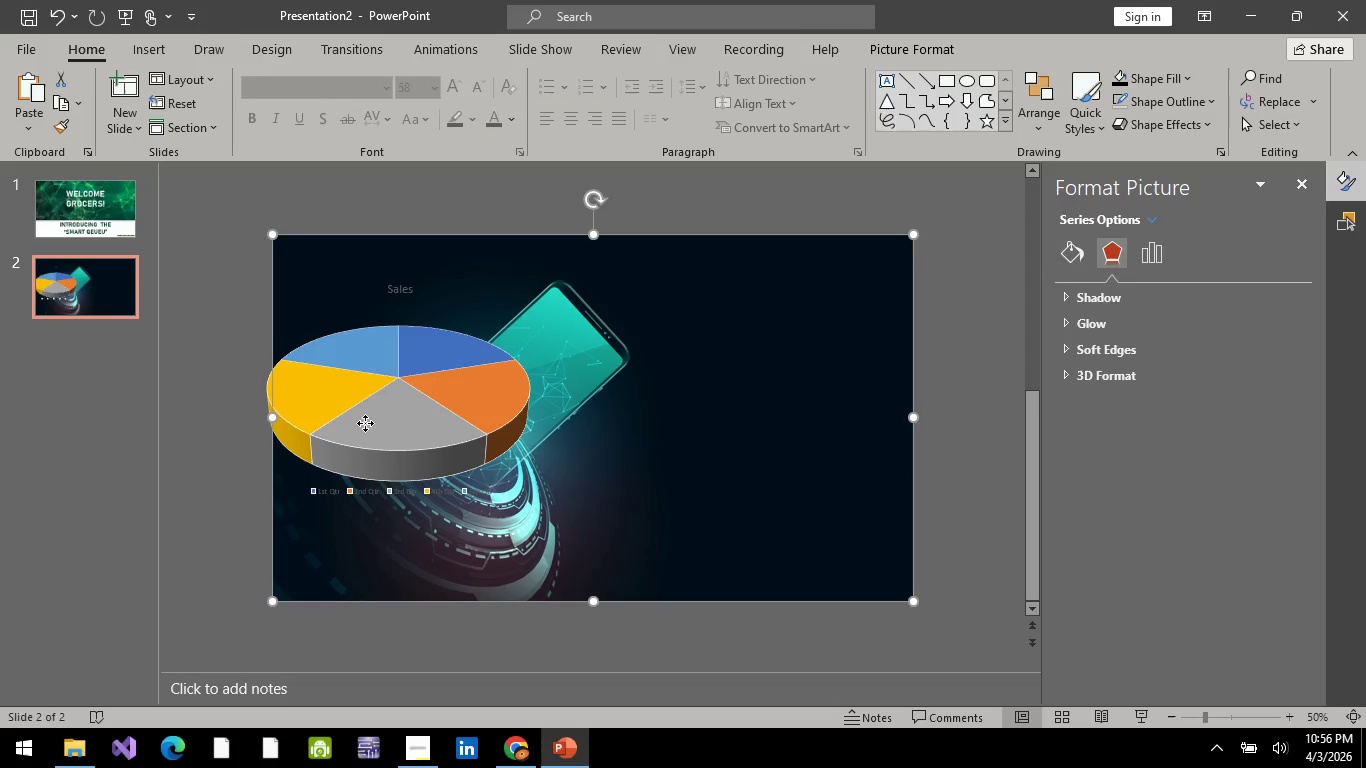 
left_click([385, 411])
 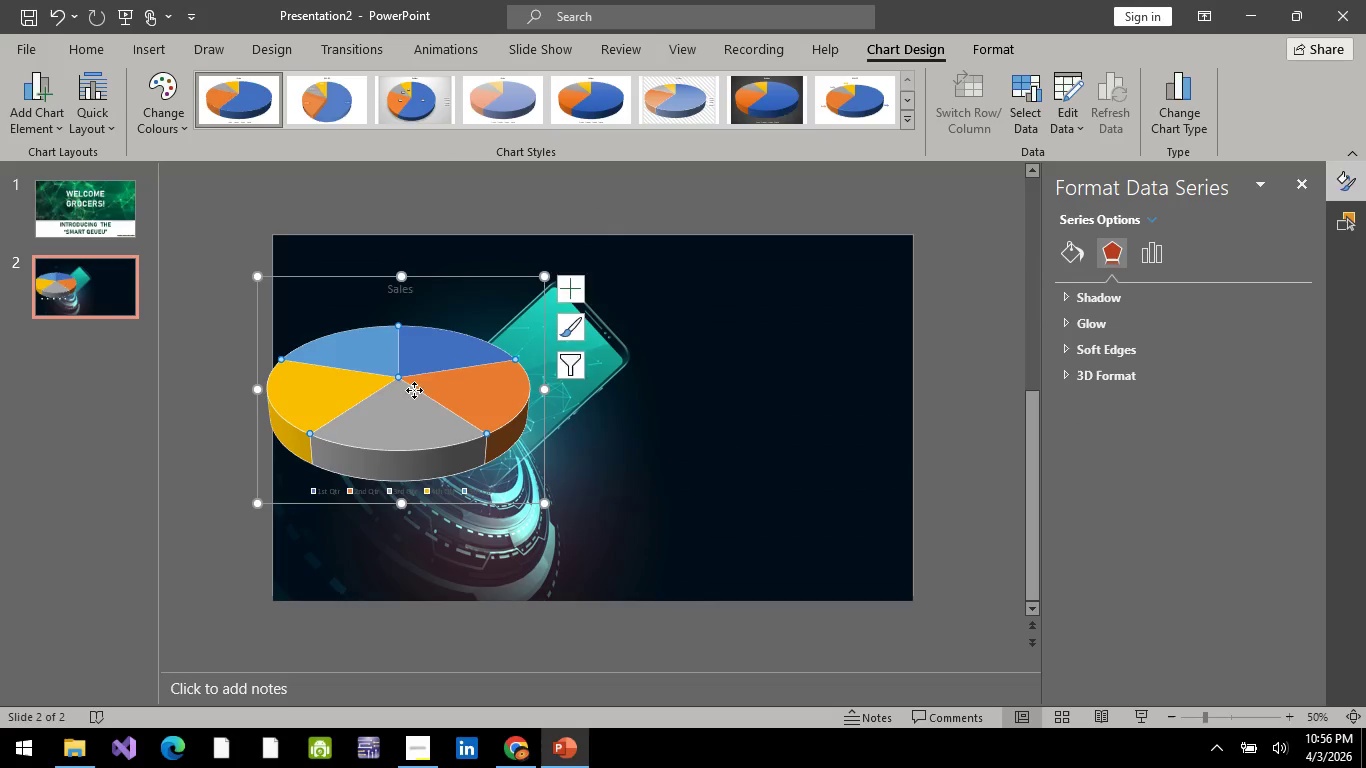 
left_click_drag(start_coordinate=[414, 390], to_coordinate=[412, 454])
 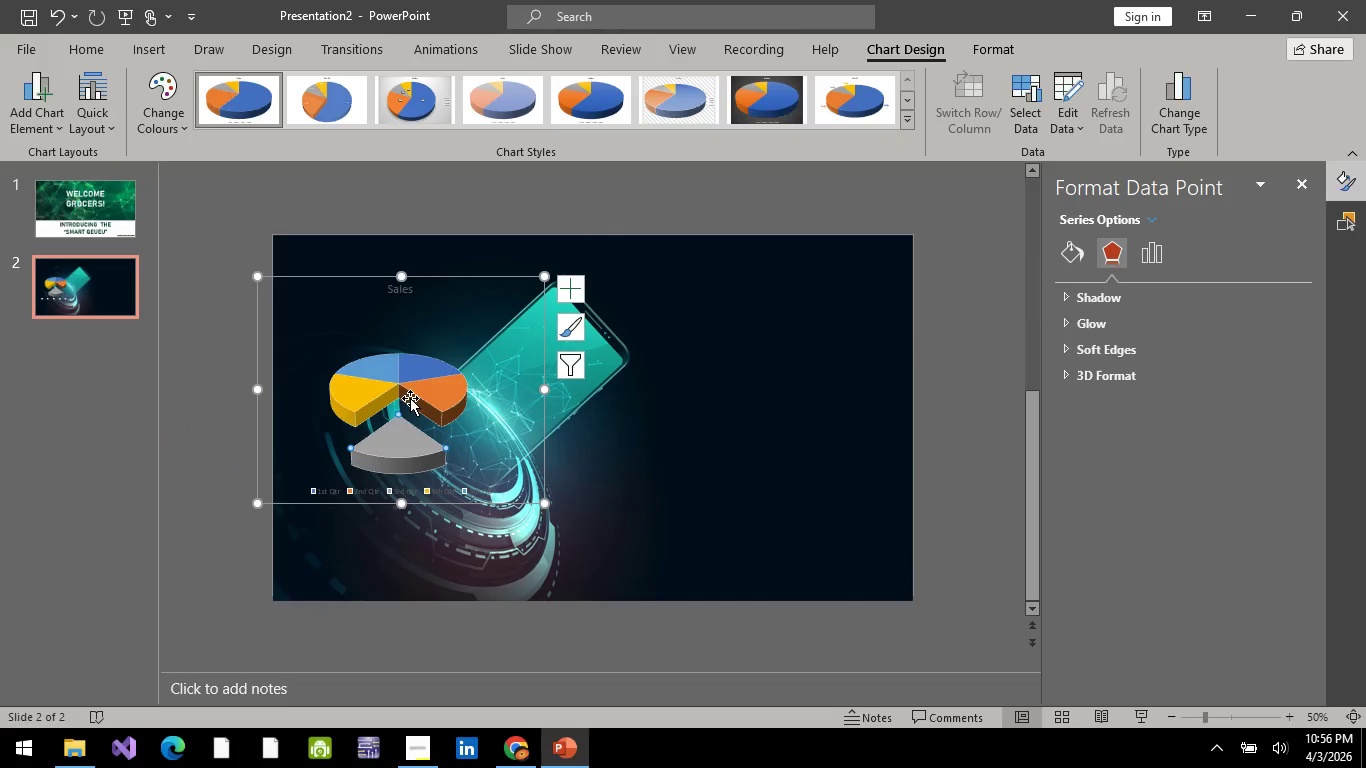 
left_click_drag(start_coordinate=[427, 392], to_coordinate=[480, 408])
 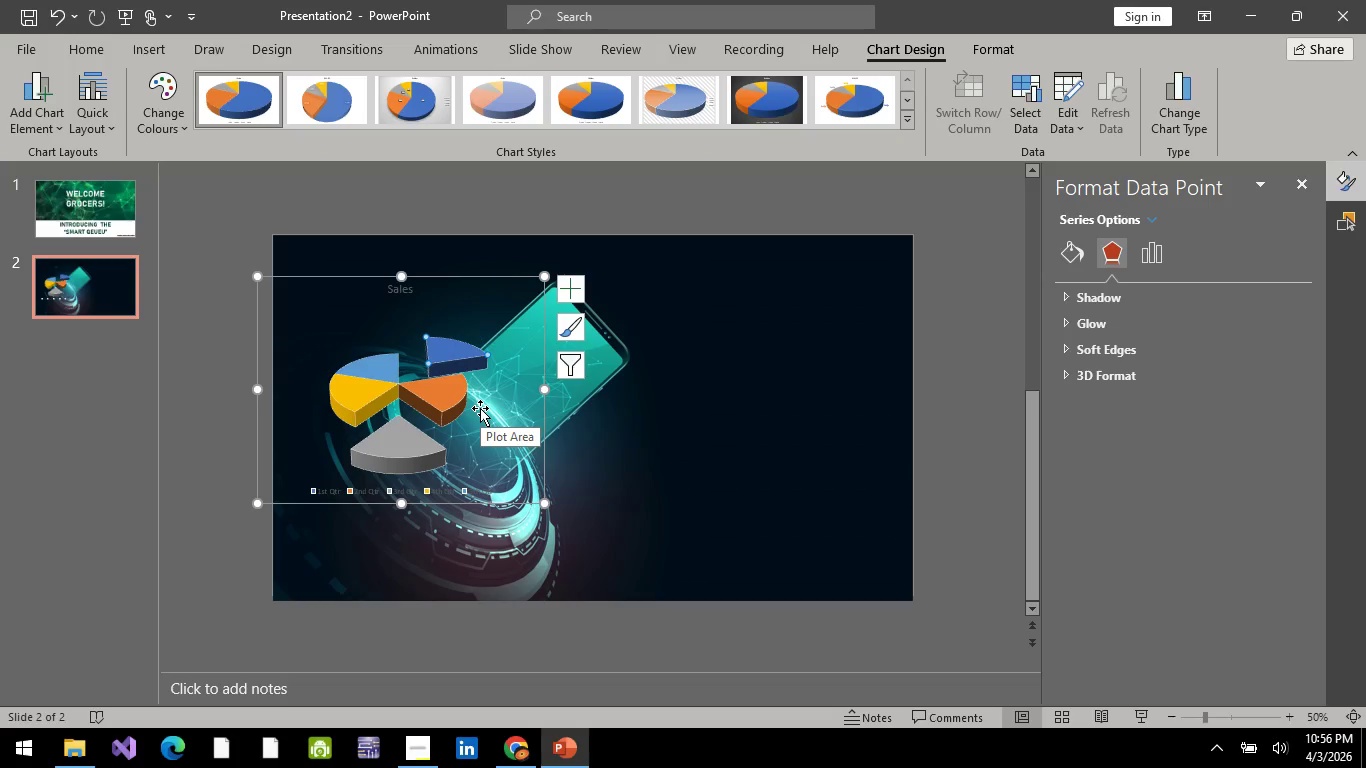 
key(Control+Z)
 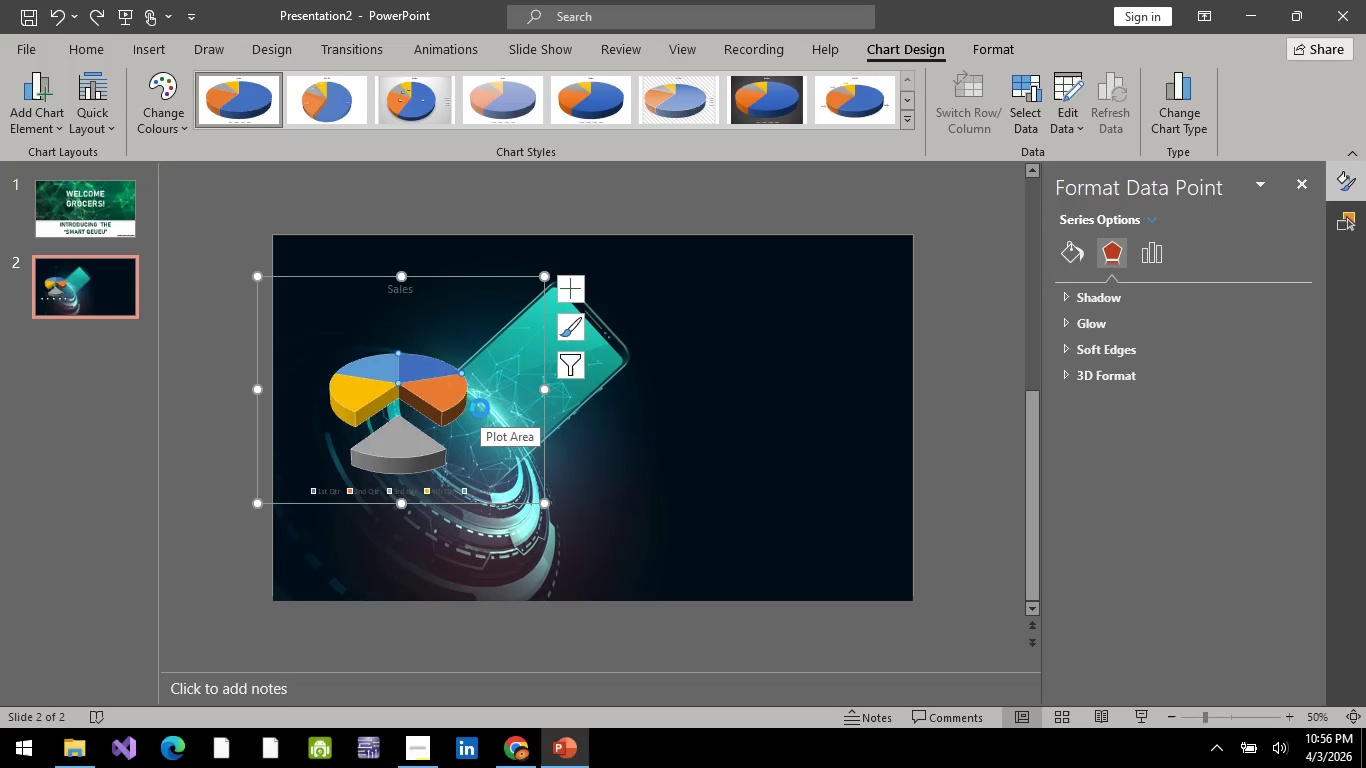 
key(Control+Z)
 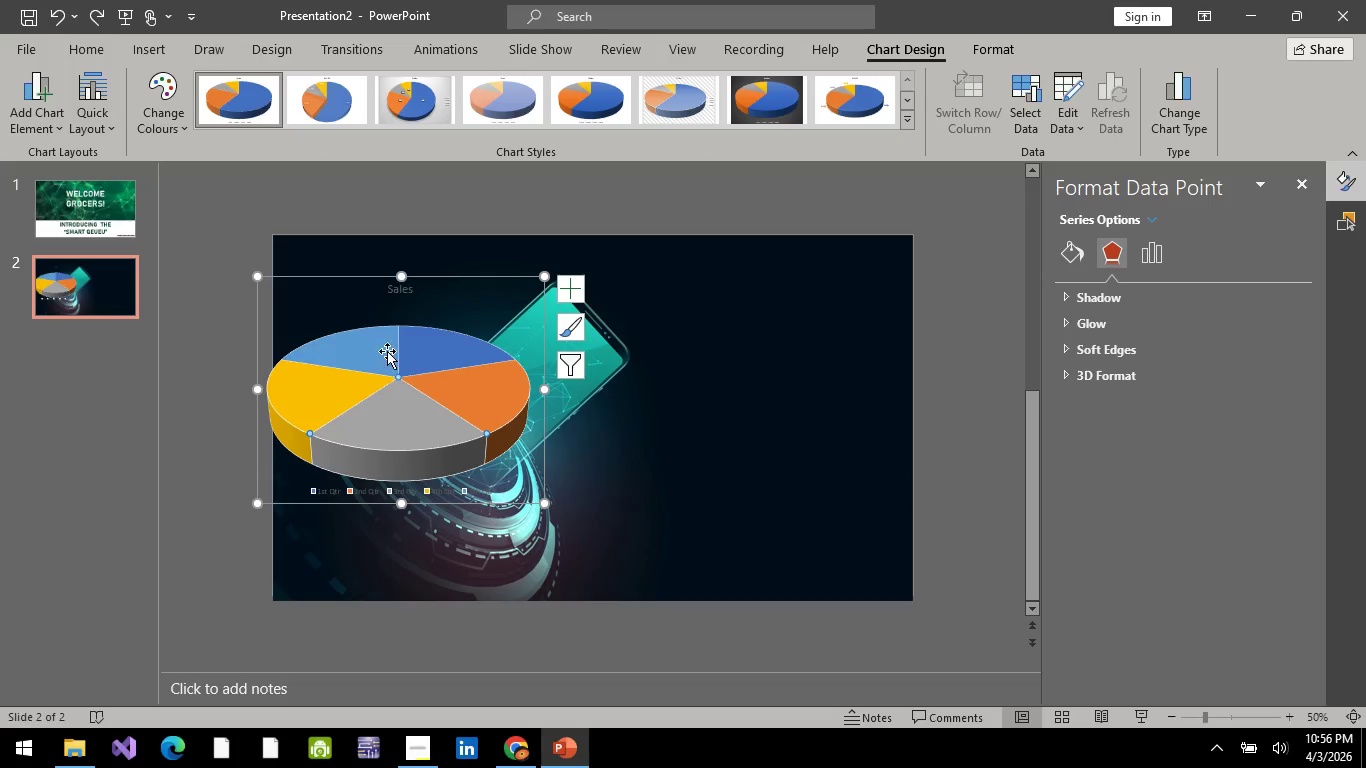 
left_click_drag(start_coordinate=[403, 297], to_coordinate=[487, 346])
 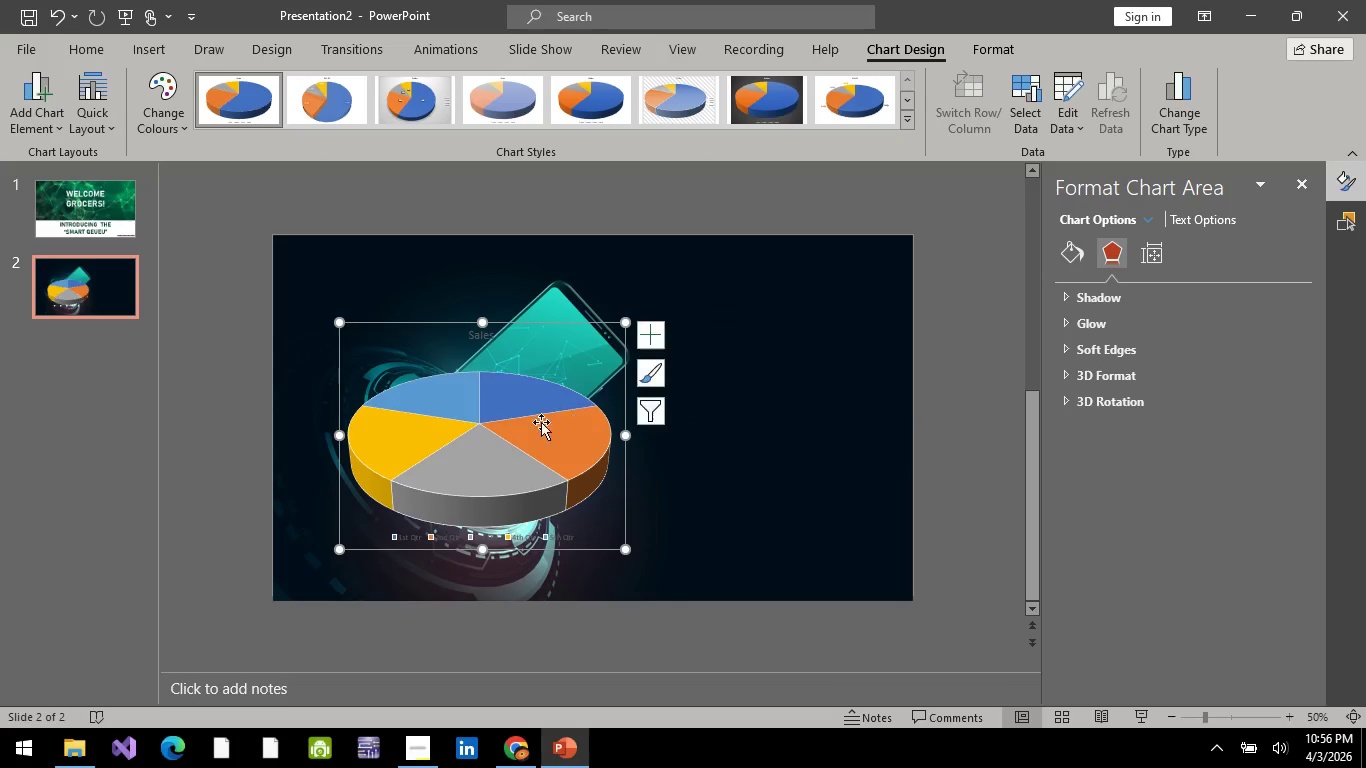 
right_click([507, 421])
 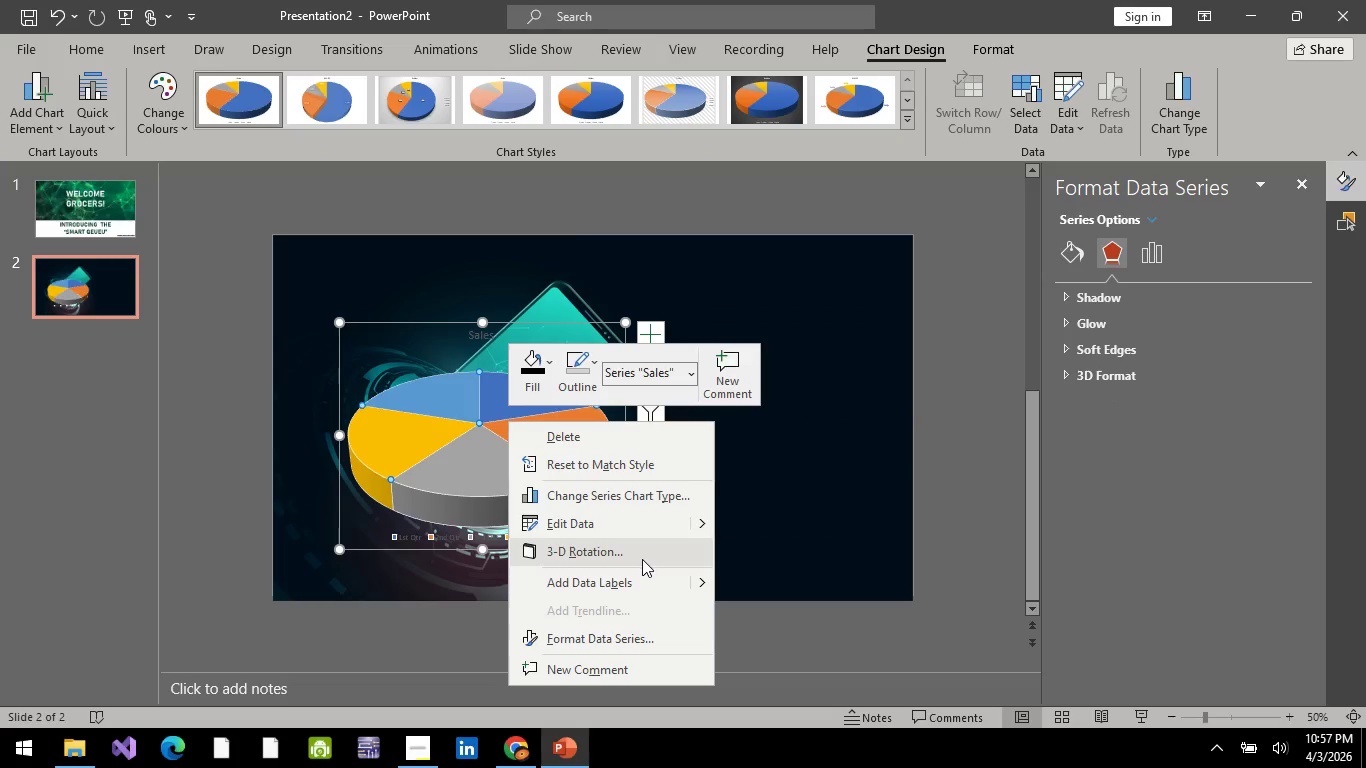 
left_click([632, 557])
 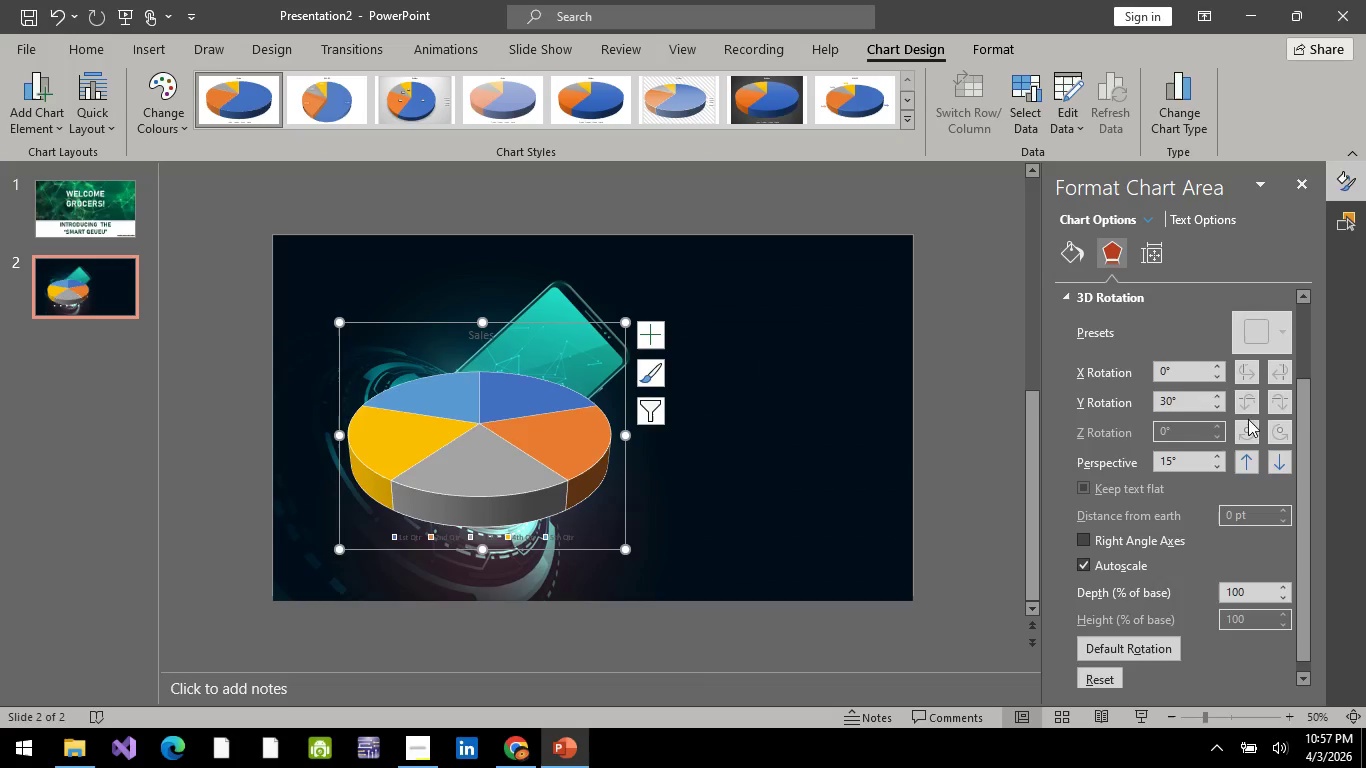 
left_click([1273, 461])
 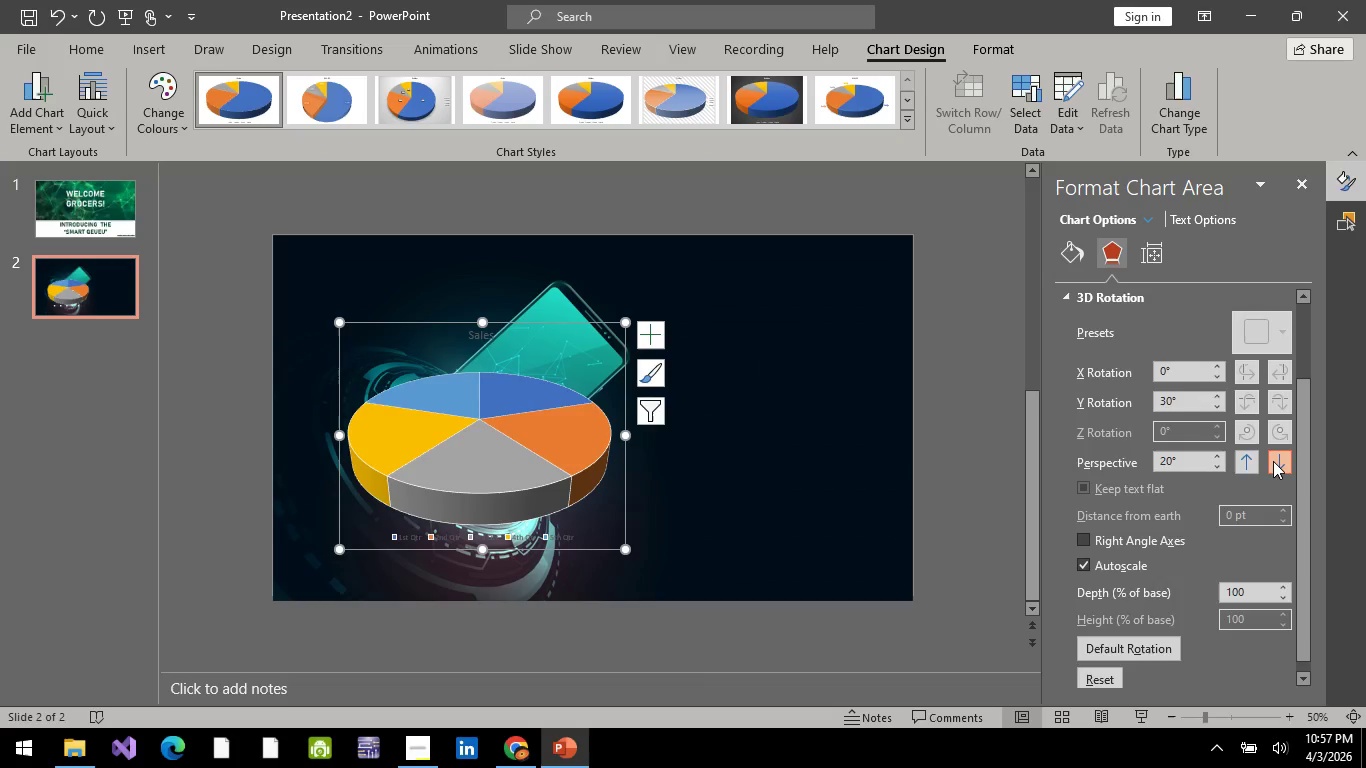 
double_click([1273, 461])
 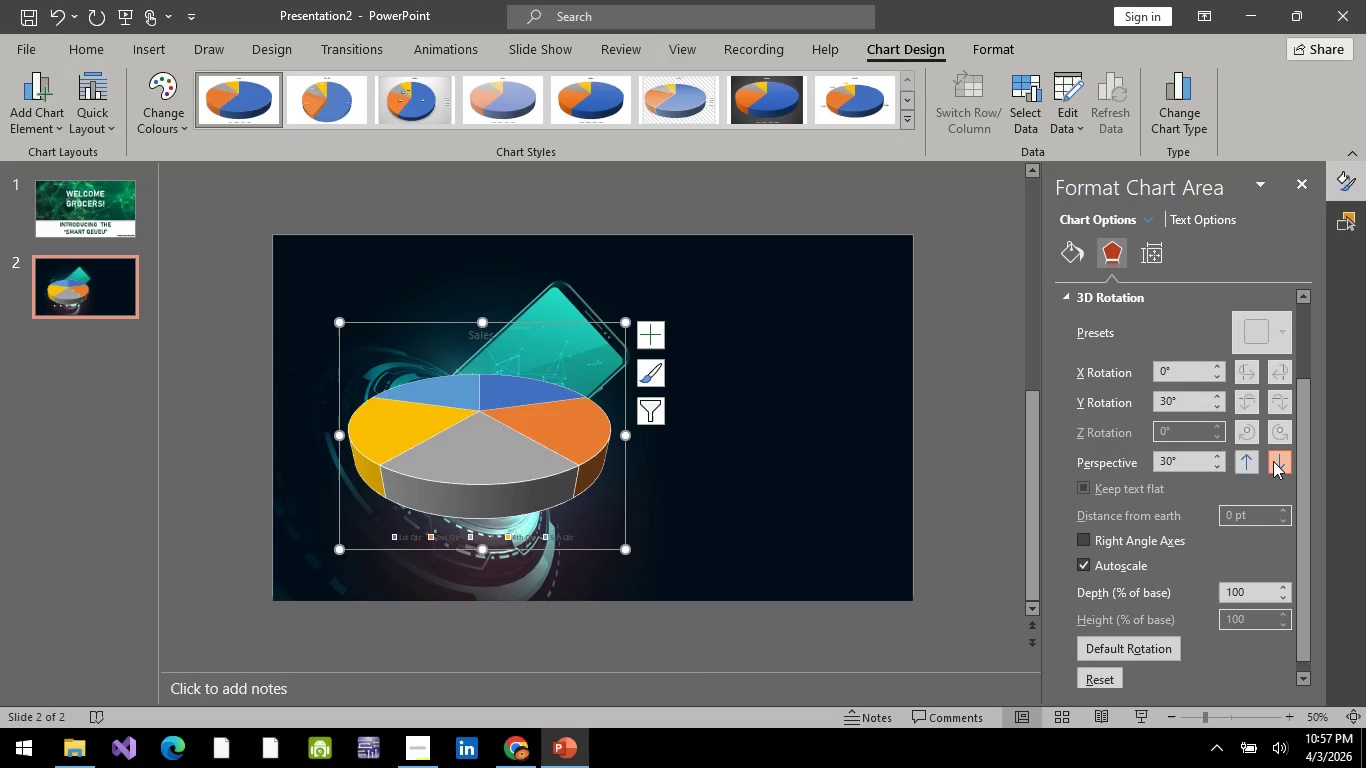 
triple_click([1273, 461])
 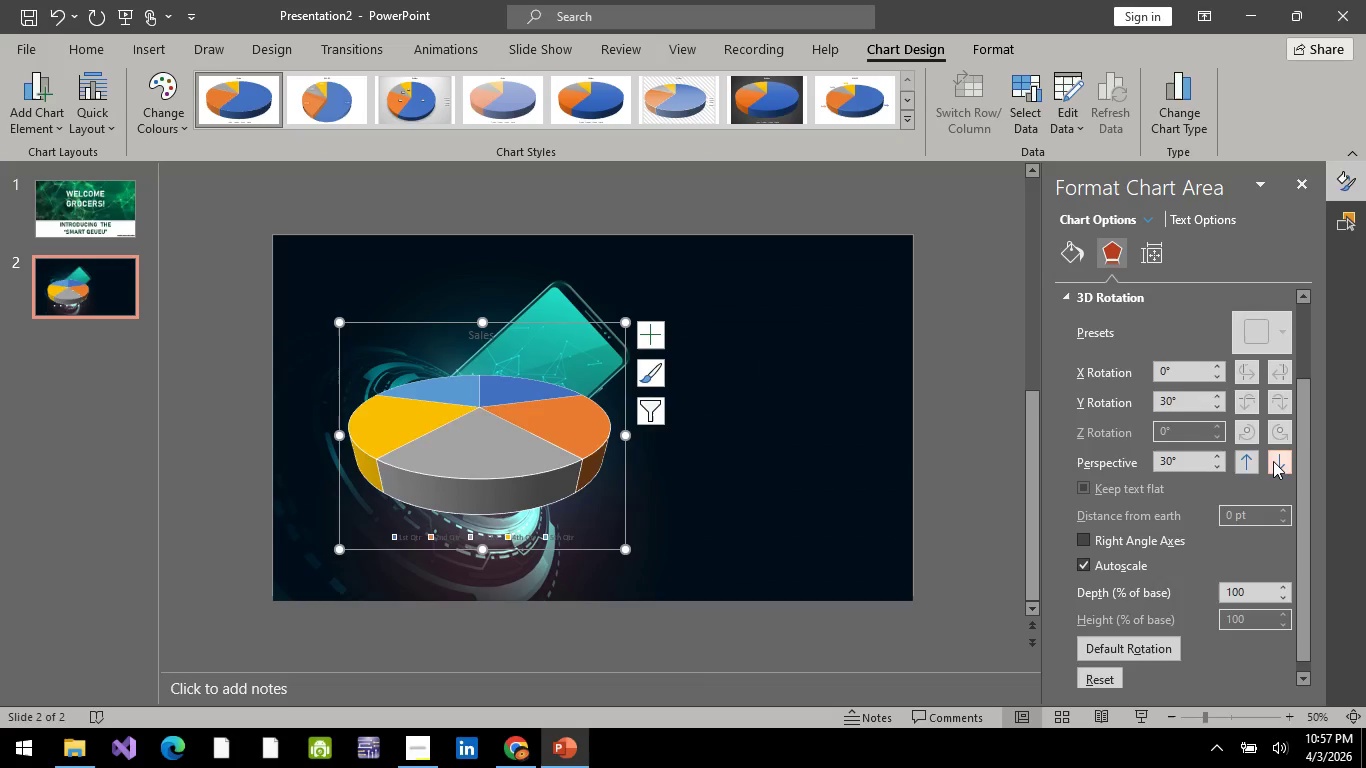 
triple_click([1273, 461])
 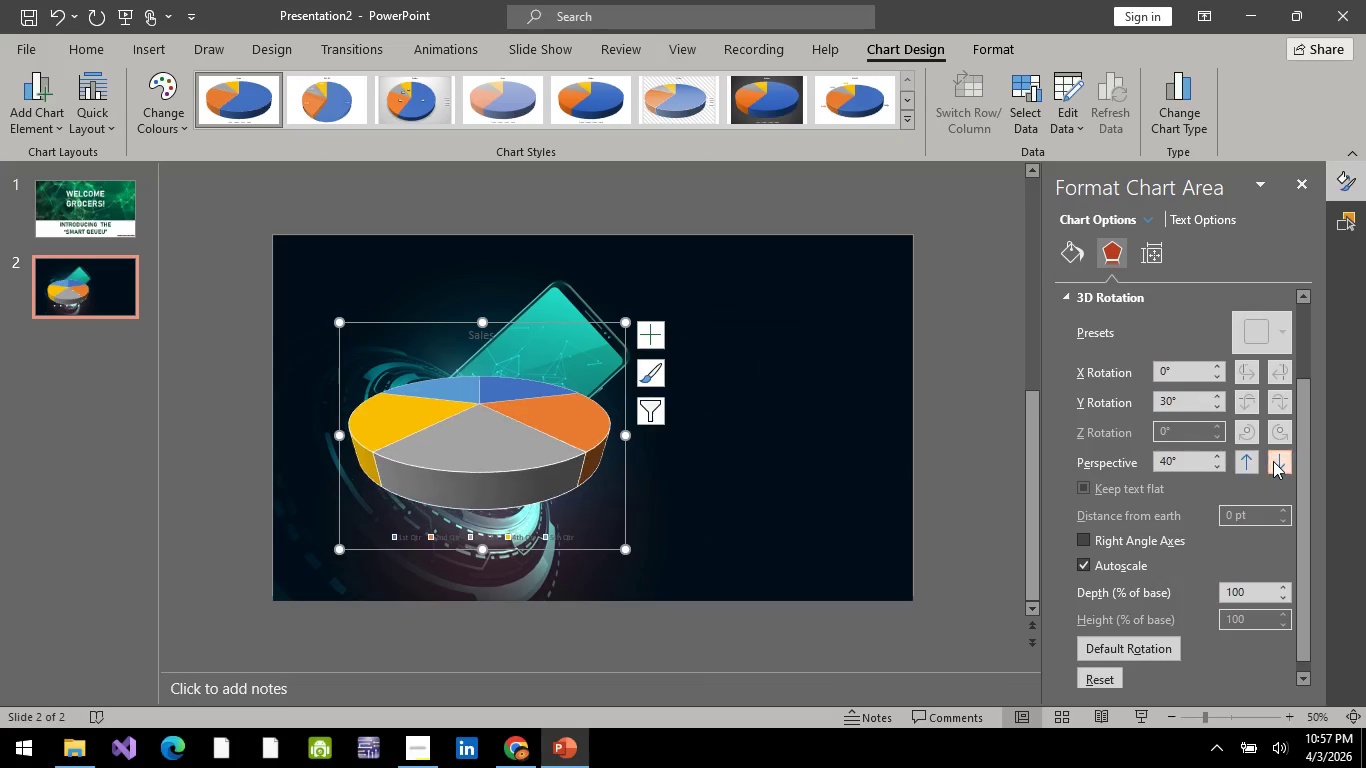 
triple_click([1273, 461])
 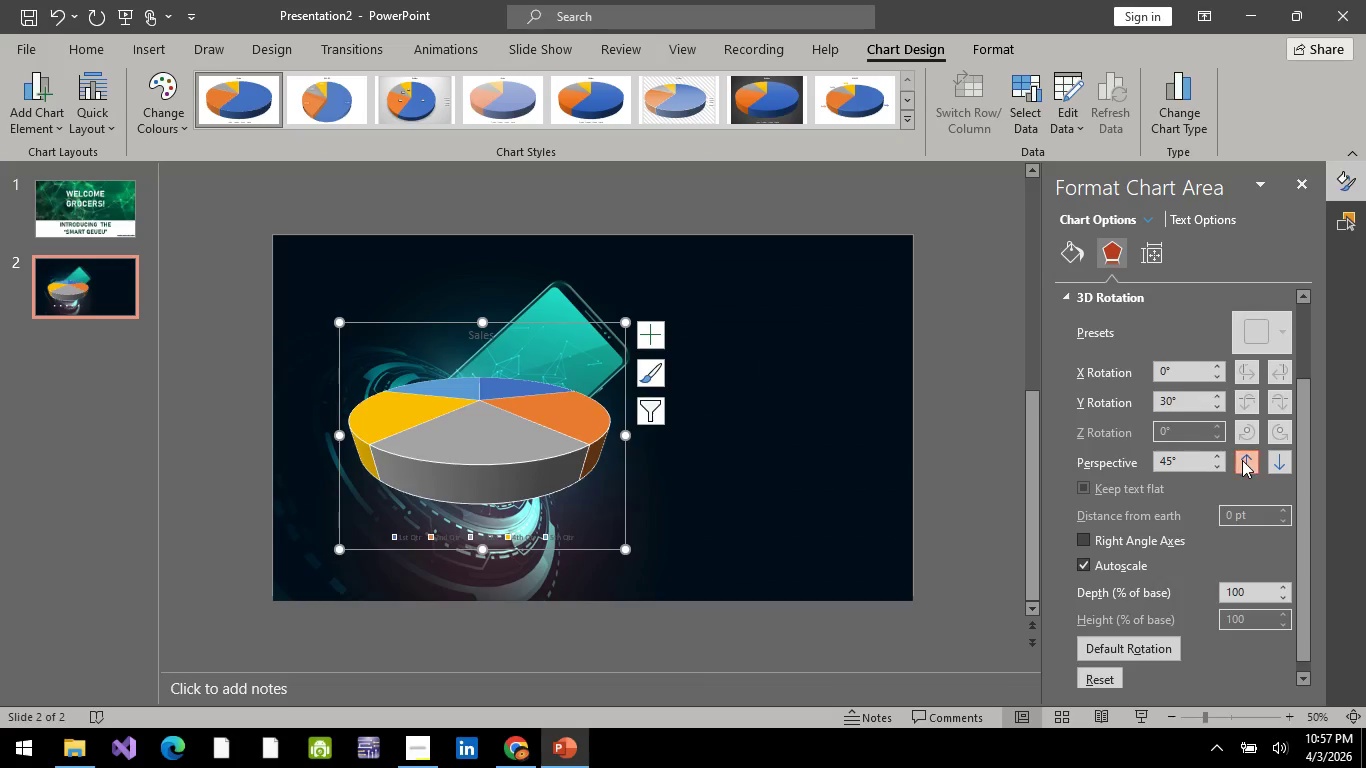 
double_click([1242, 460])
 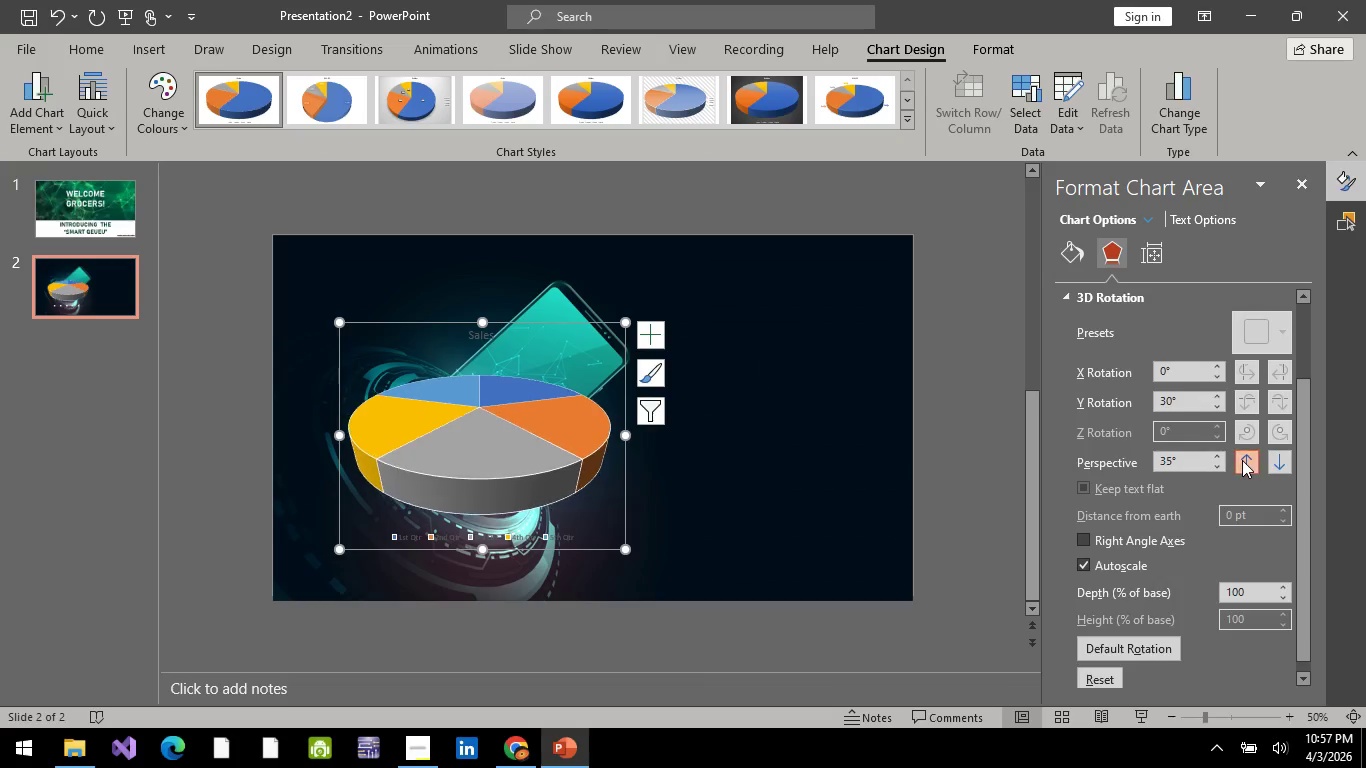 
triple_click([1242, 460])
 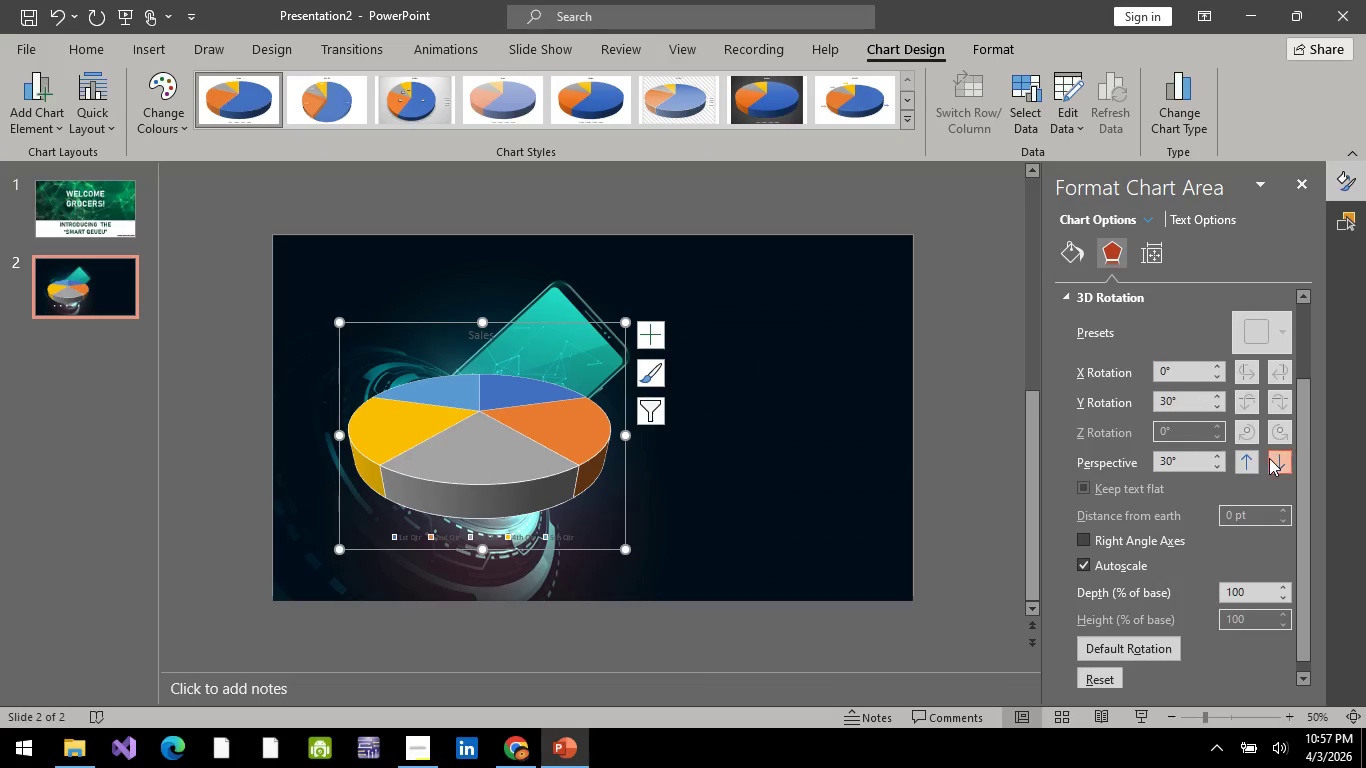 
double_click([1269, 458])
 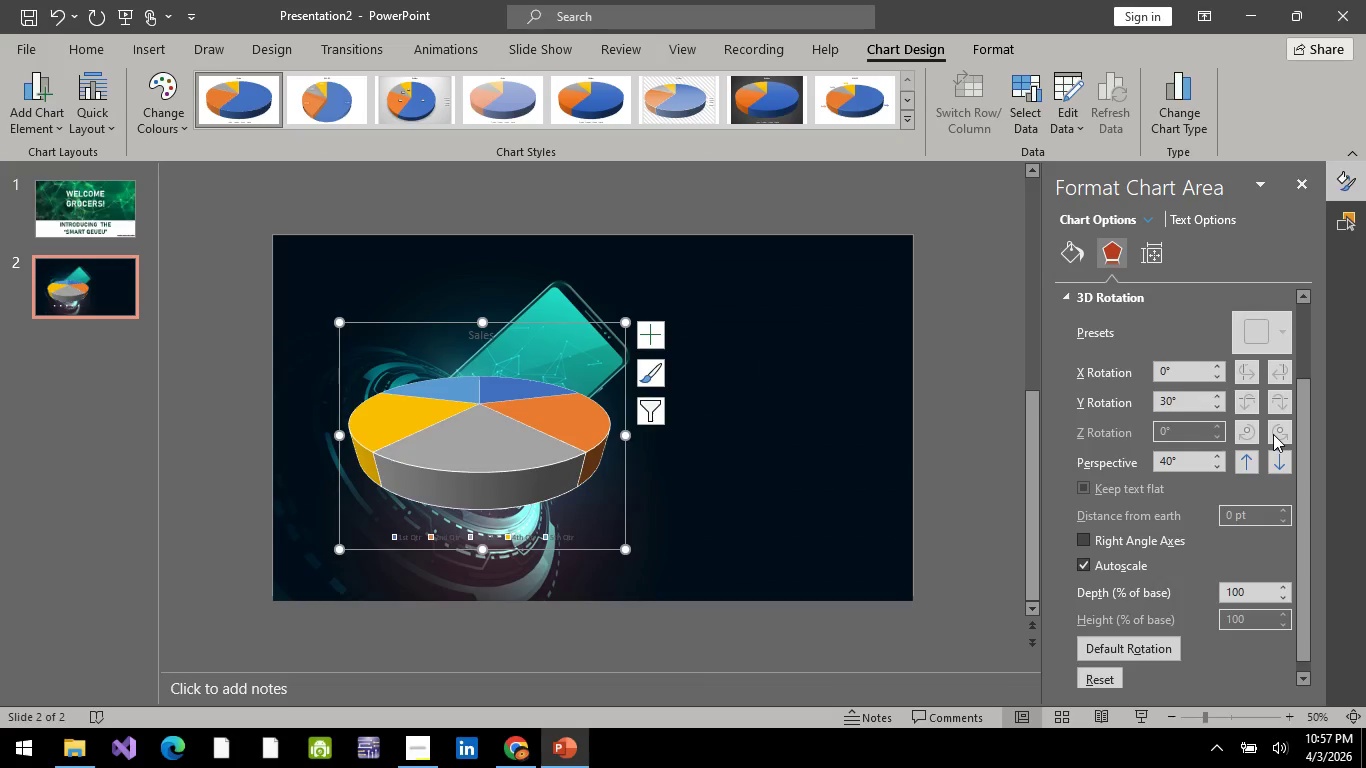 
double_click([1273, 434])
 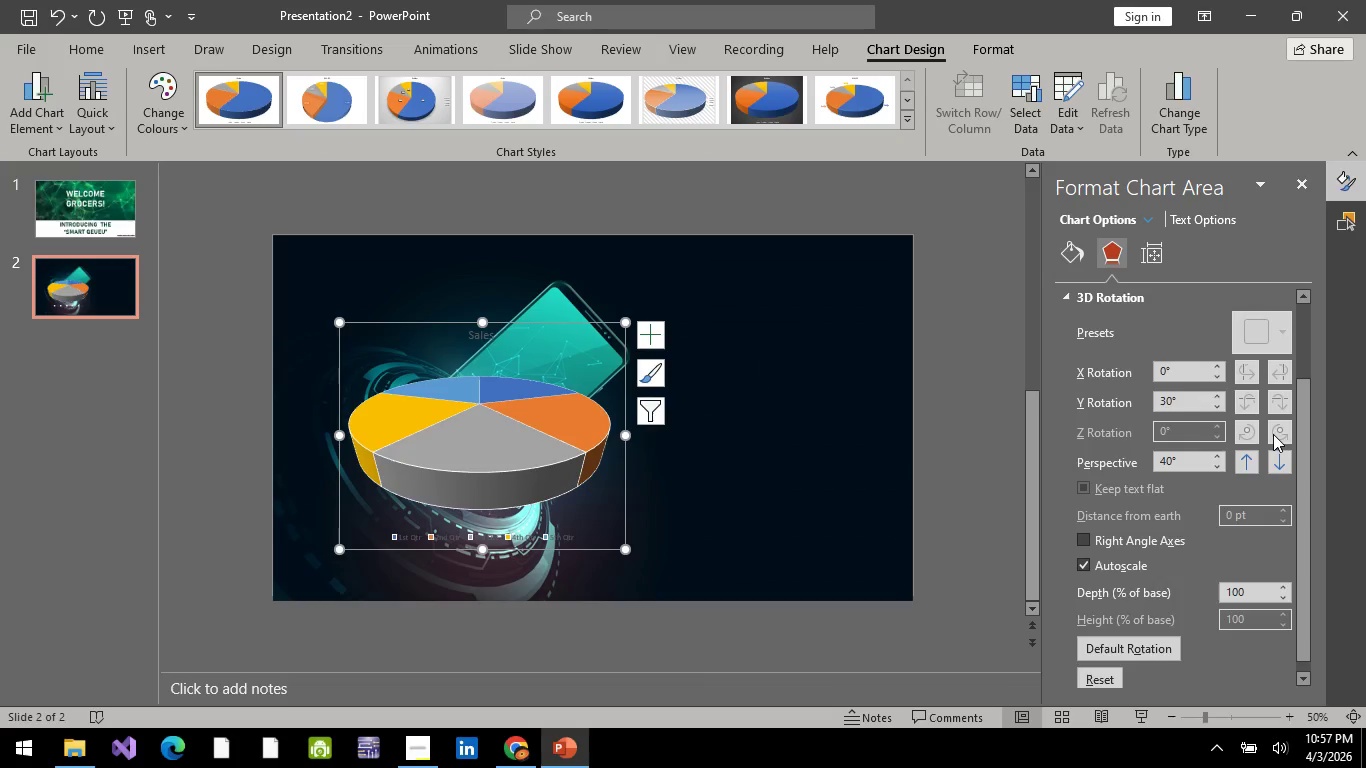 
triple_click([1273, 434])
 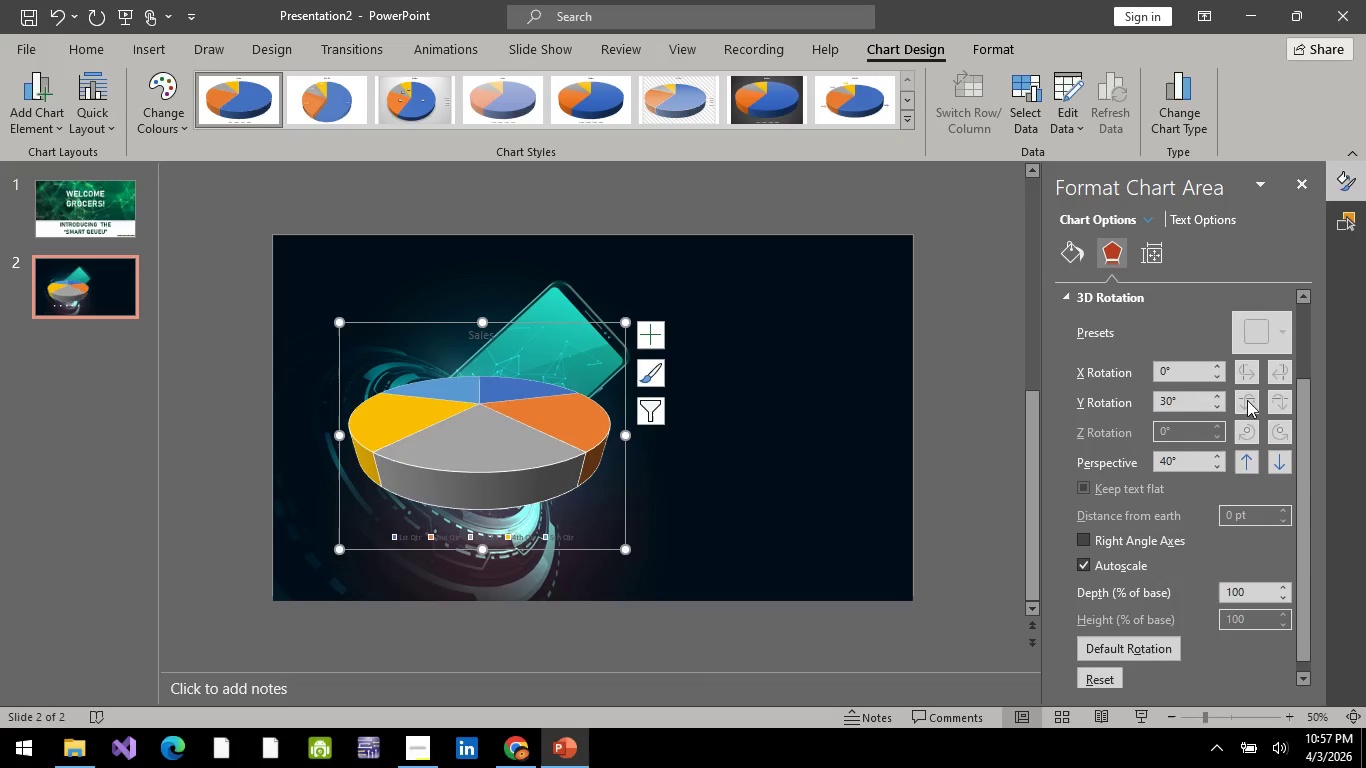 
double_click([1245, 401])
 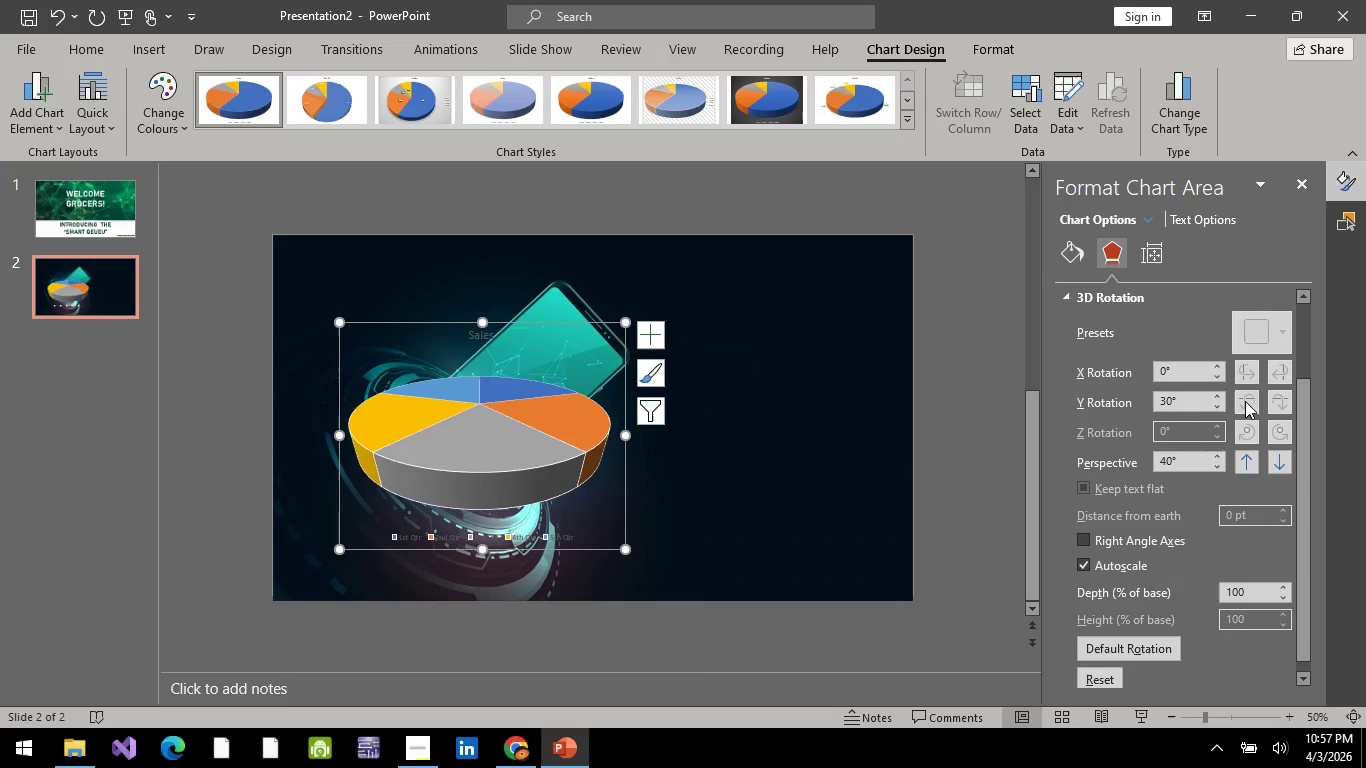 
triple_click([1245, 401])
 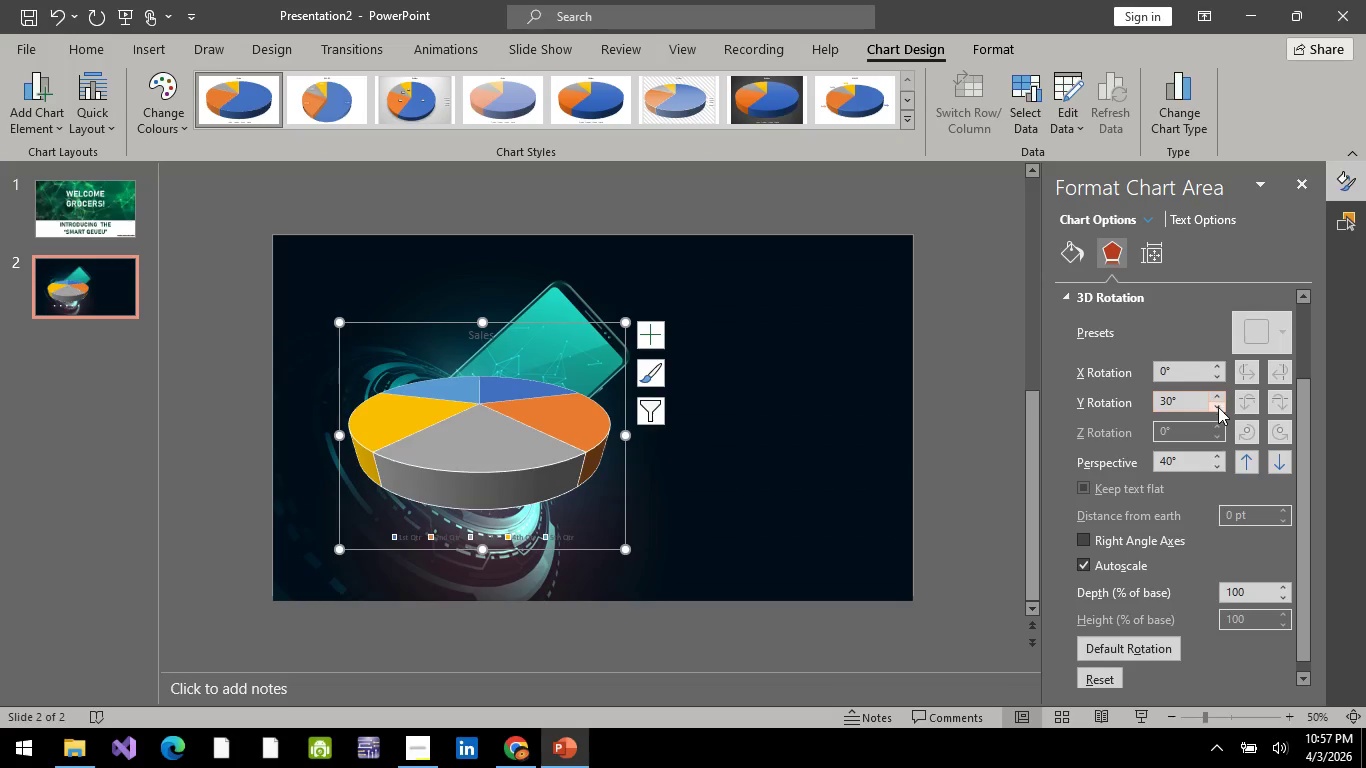 
double_click([1218, 407])
 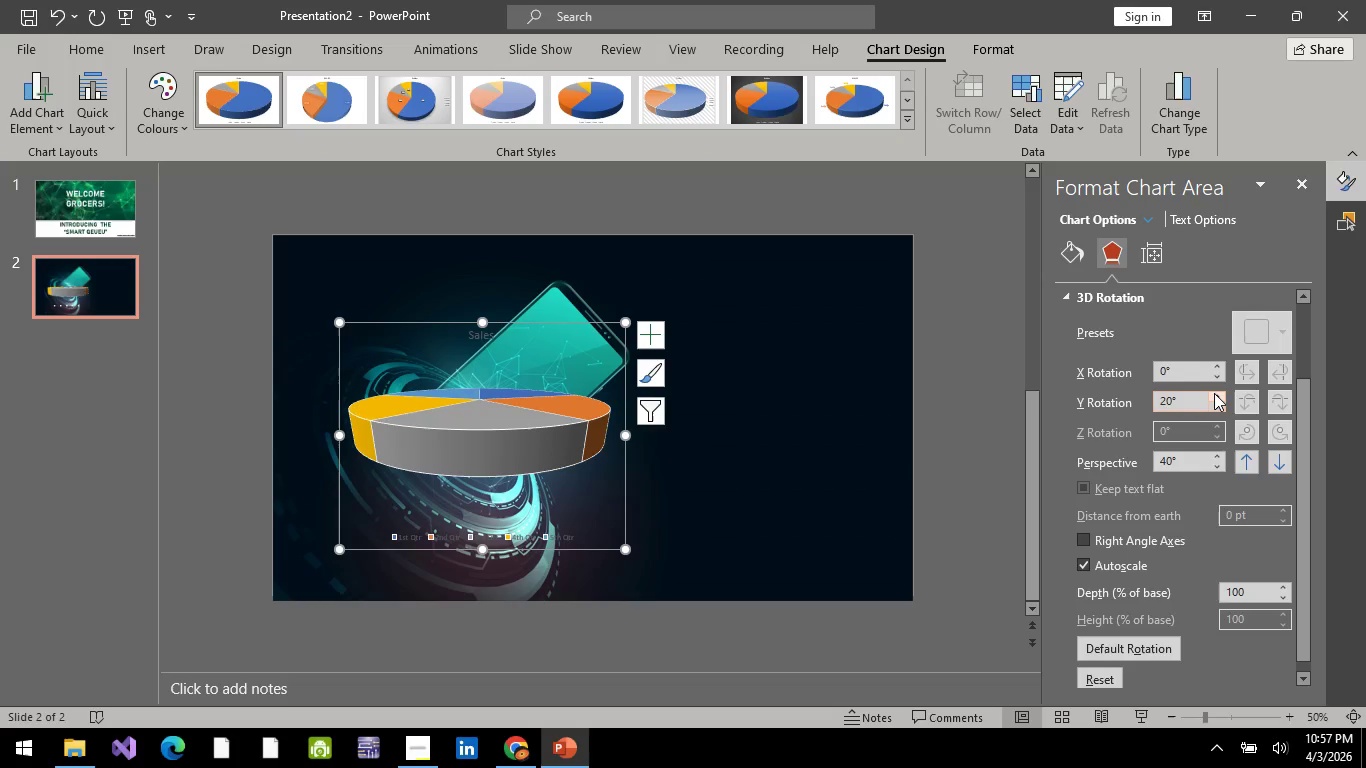 
double_click([1214, 393])
 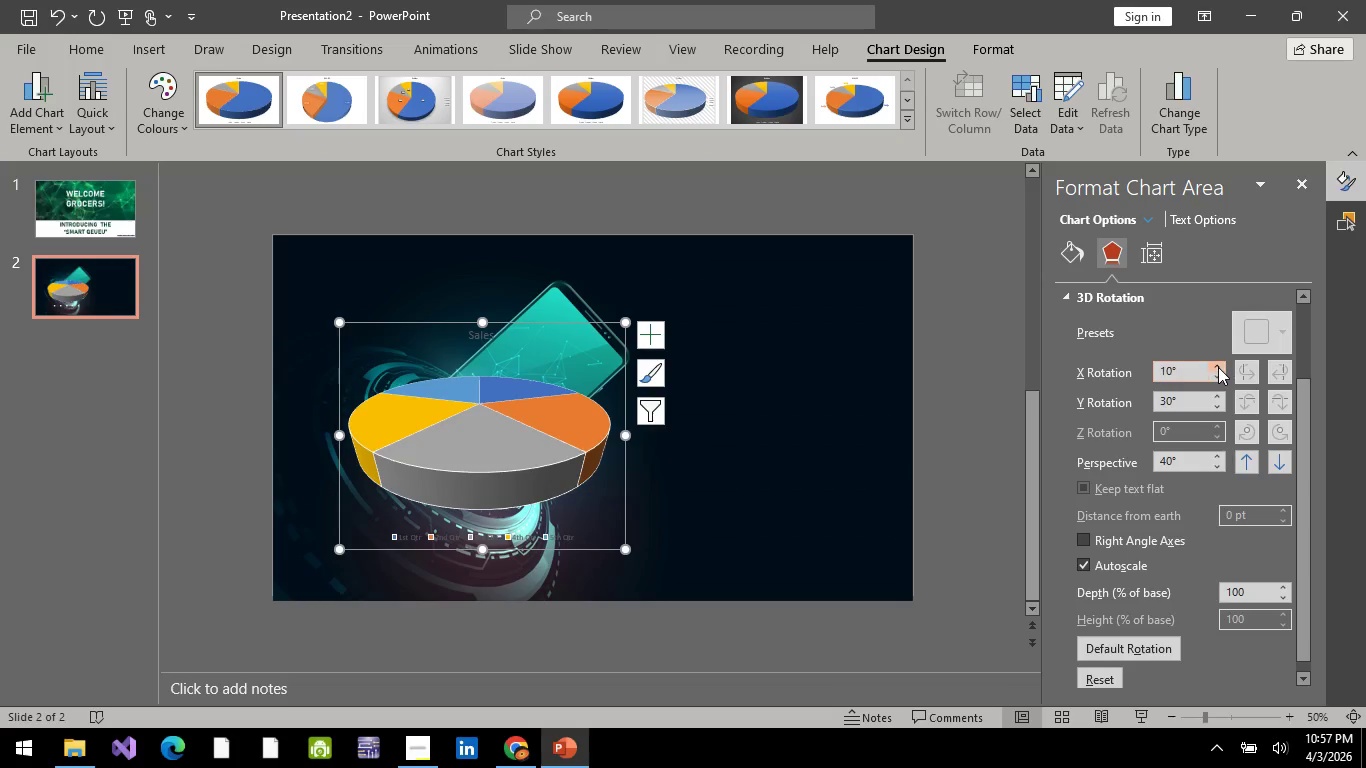 
double_click([1218, 367])
 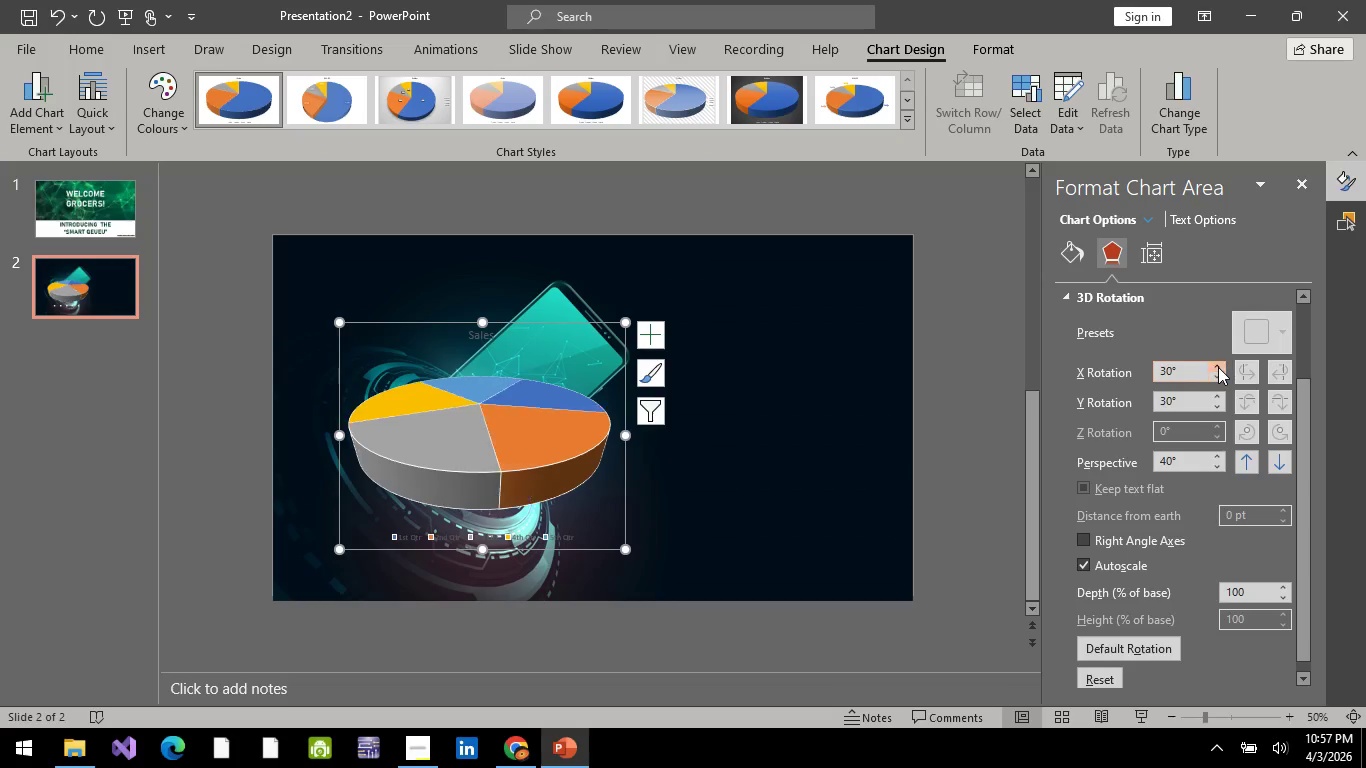 
triple_click([1218, 367])
 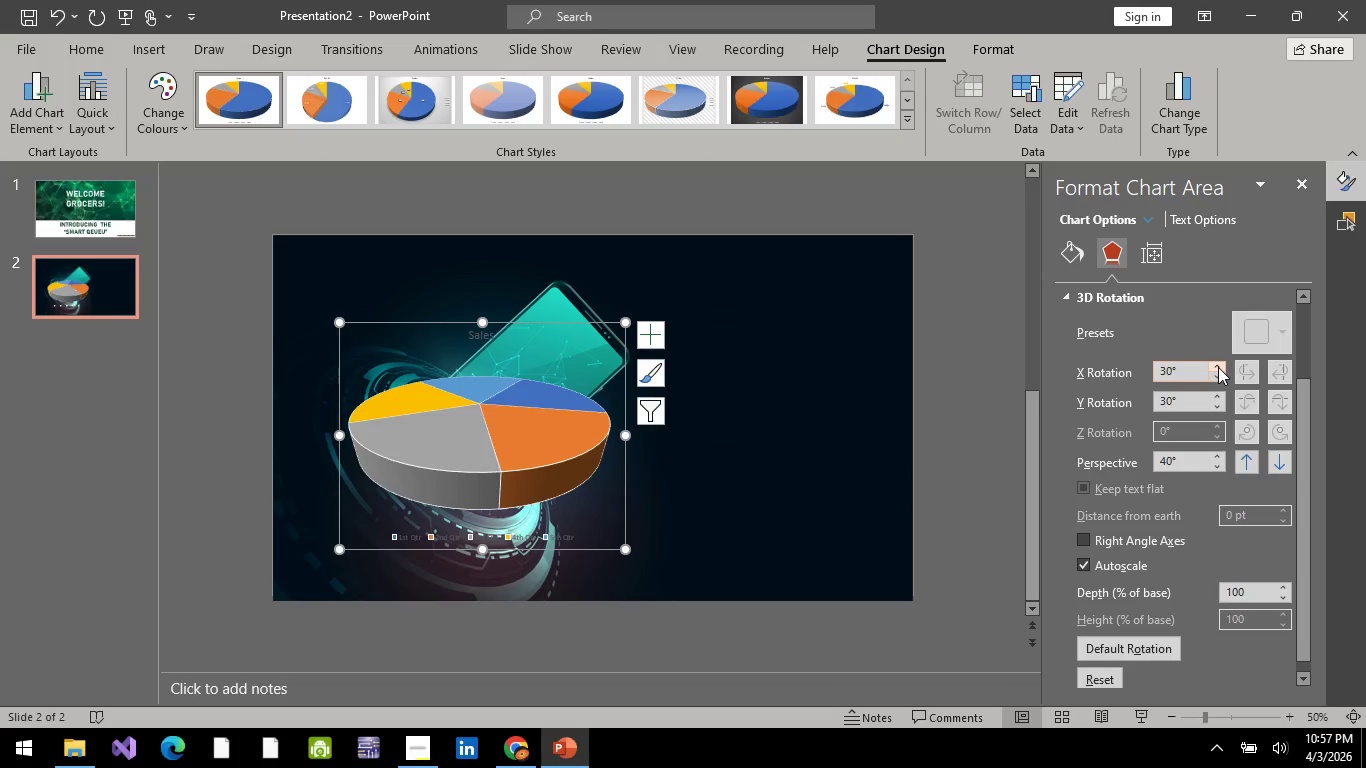 
triple_click([1218, 367])
 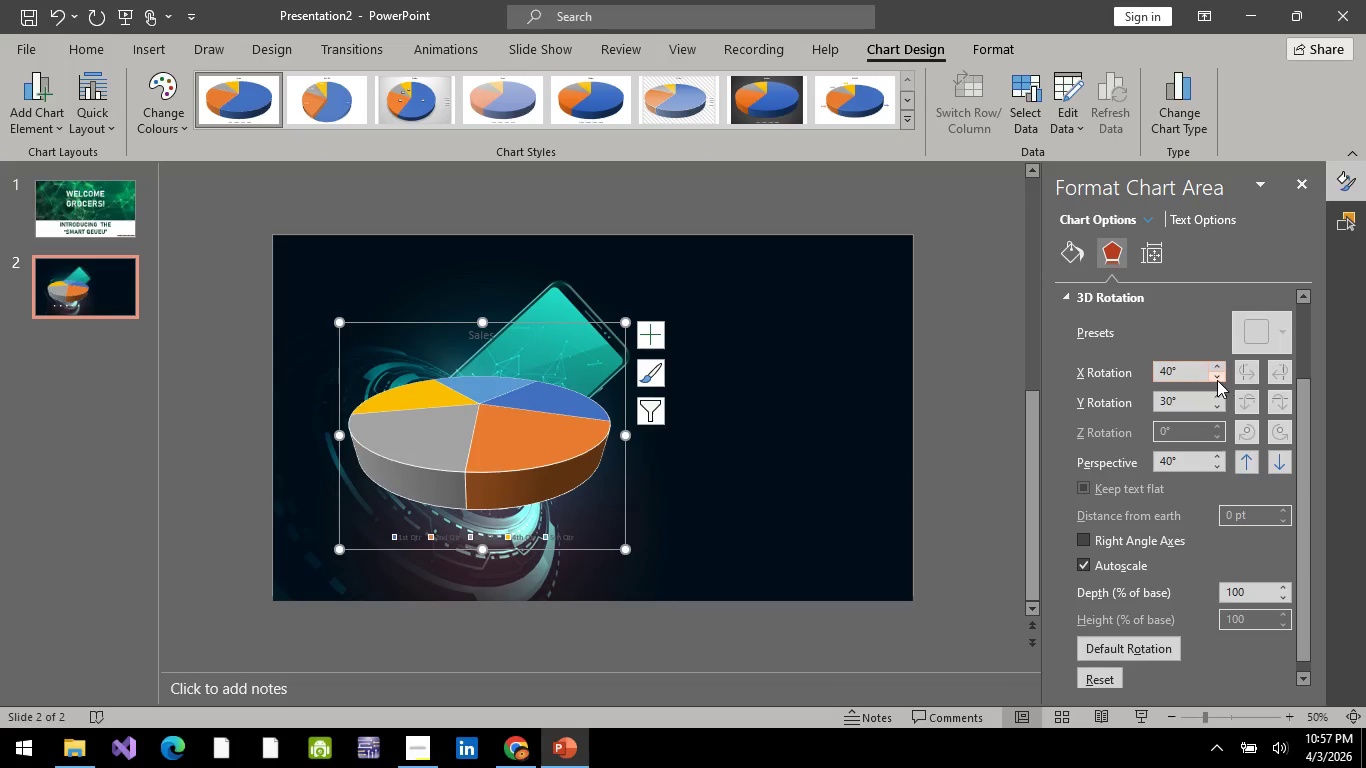 
double_click([1217, 380])
 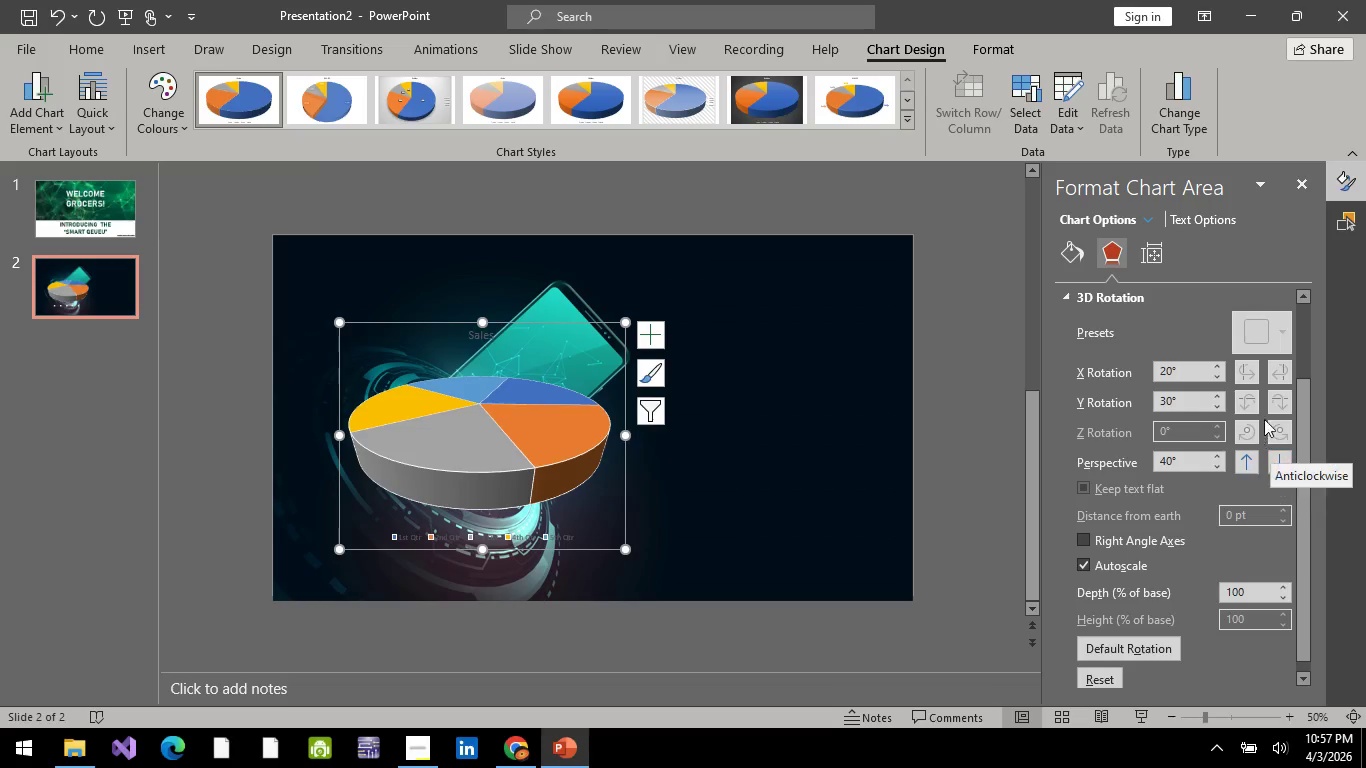 
double_click([1278, 402])
 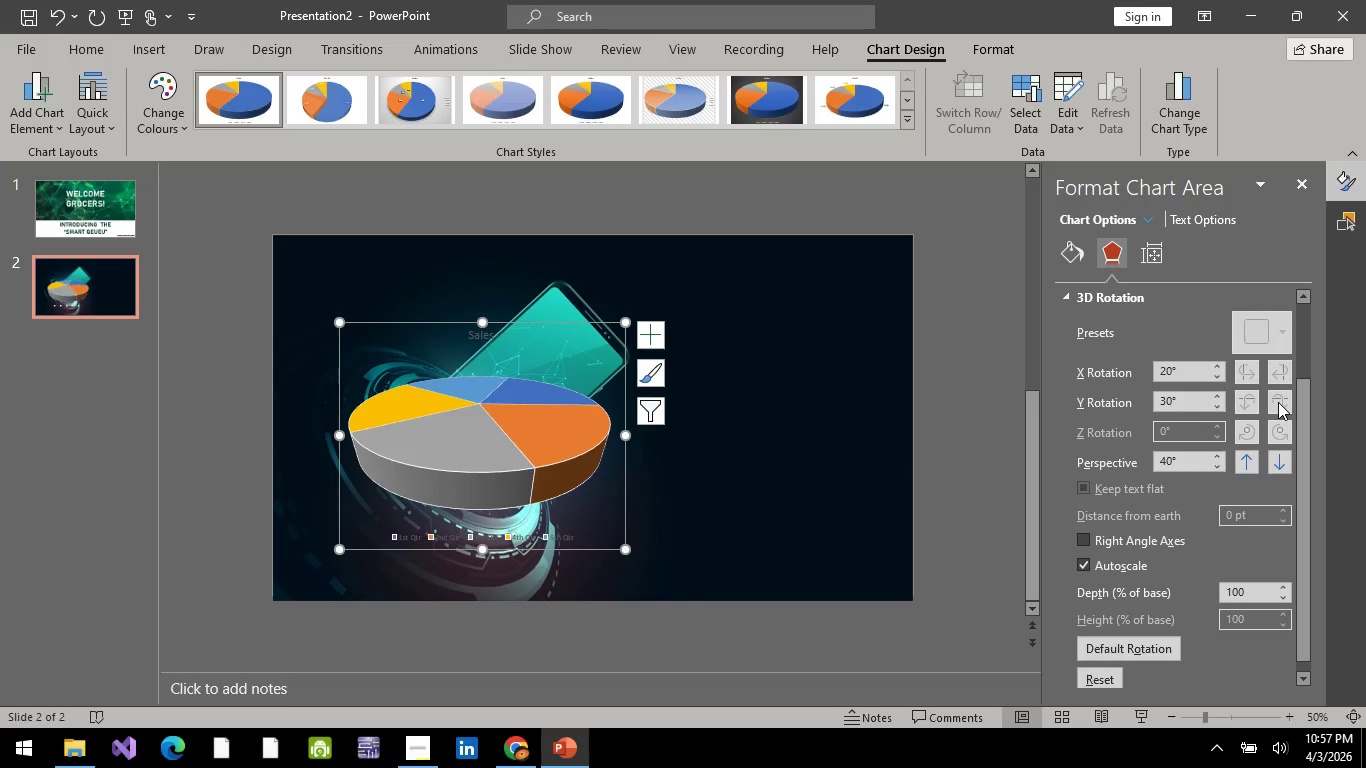 
triple_click([1278, 402])
 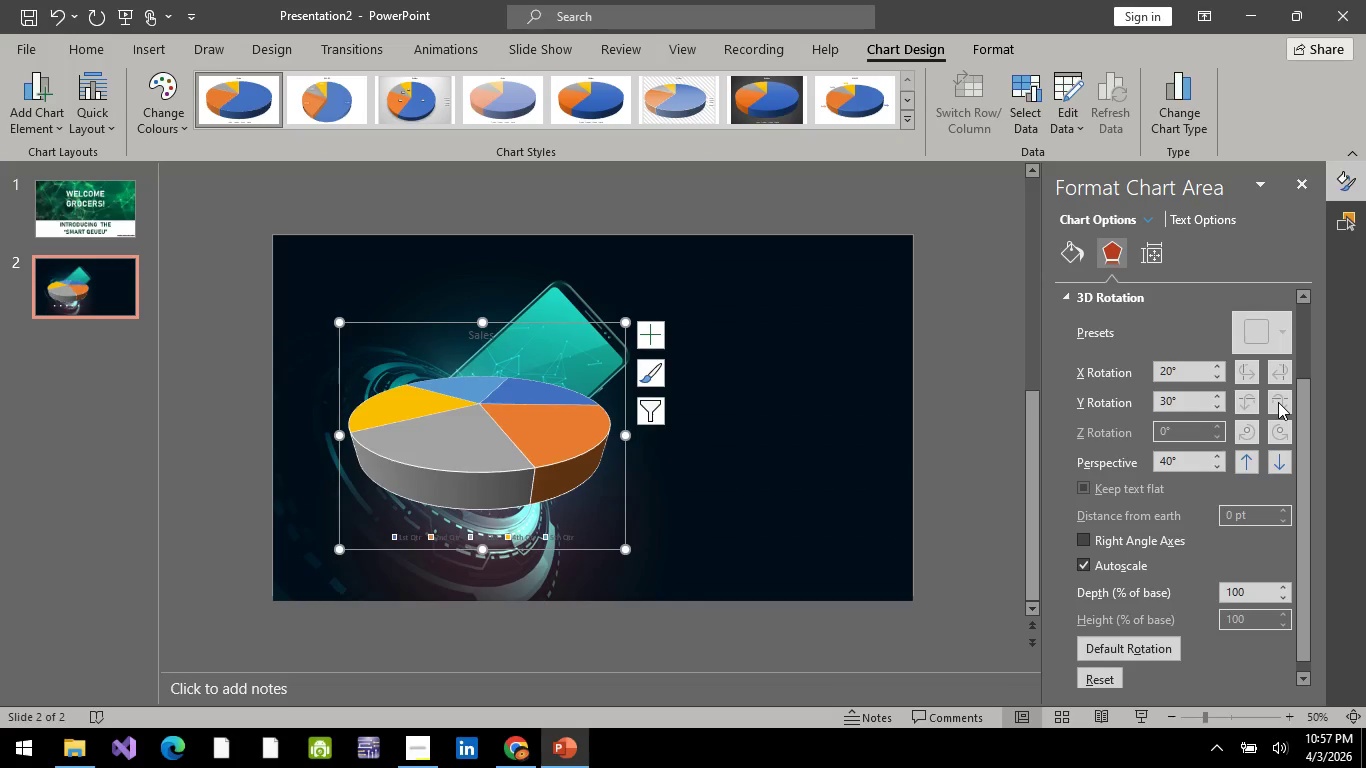 
triple_click([1278, 402])
 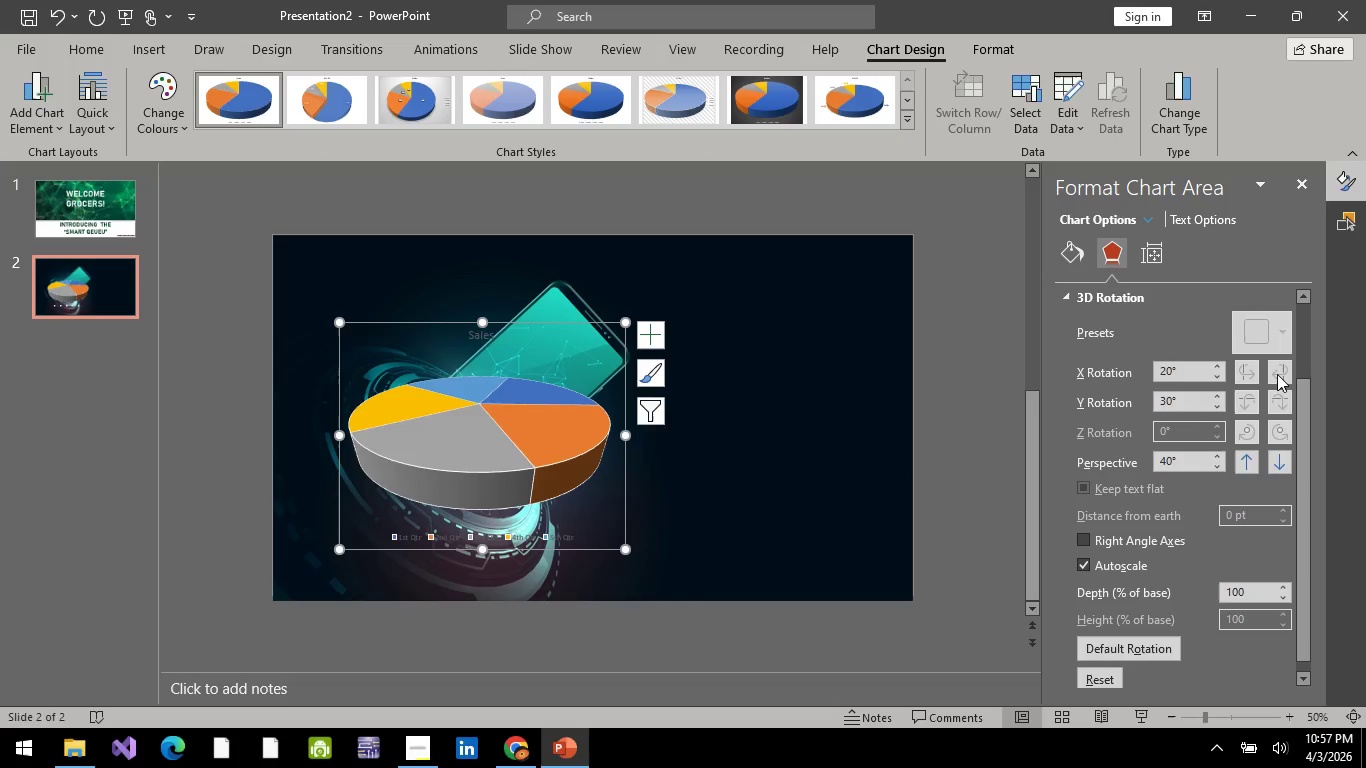 
left_click([1276, 371])
 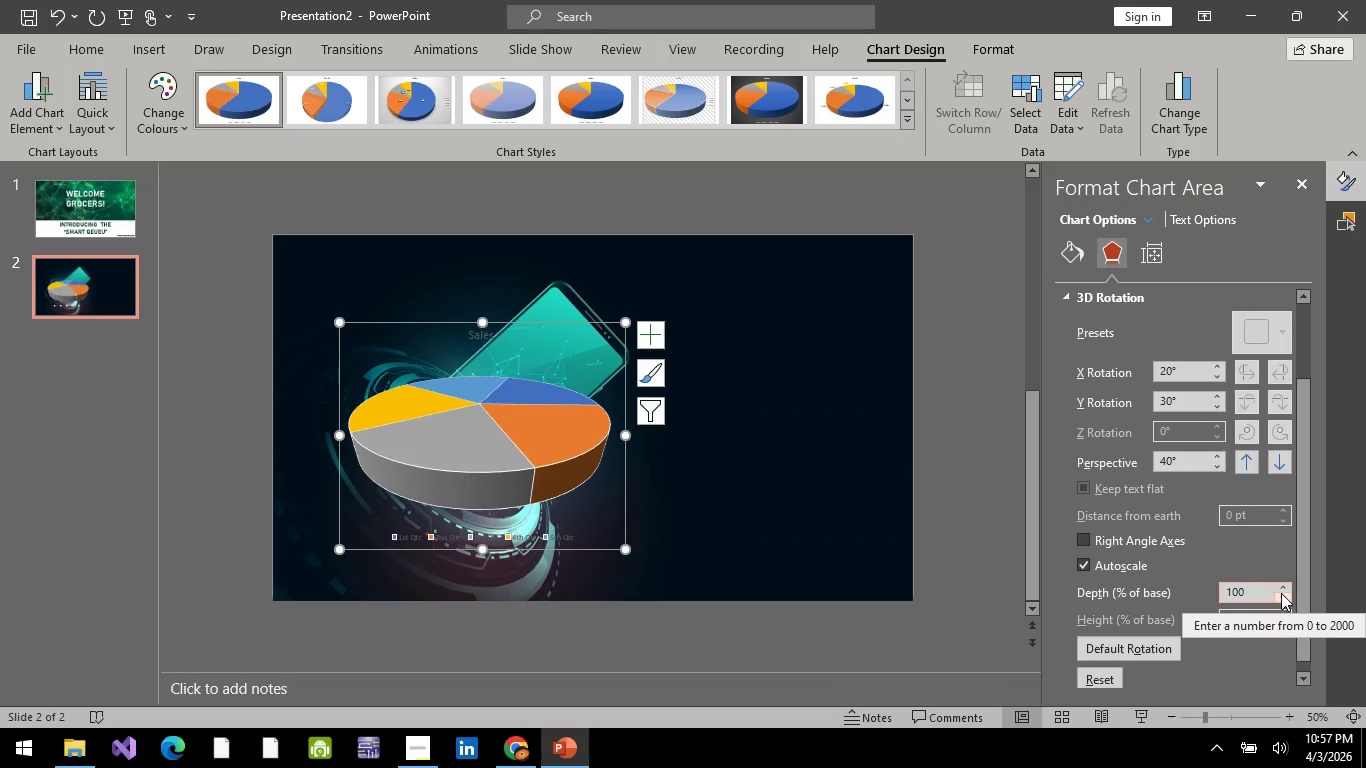 
double_click([1283, 595])
 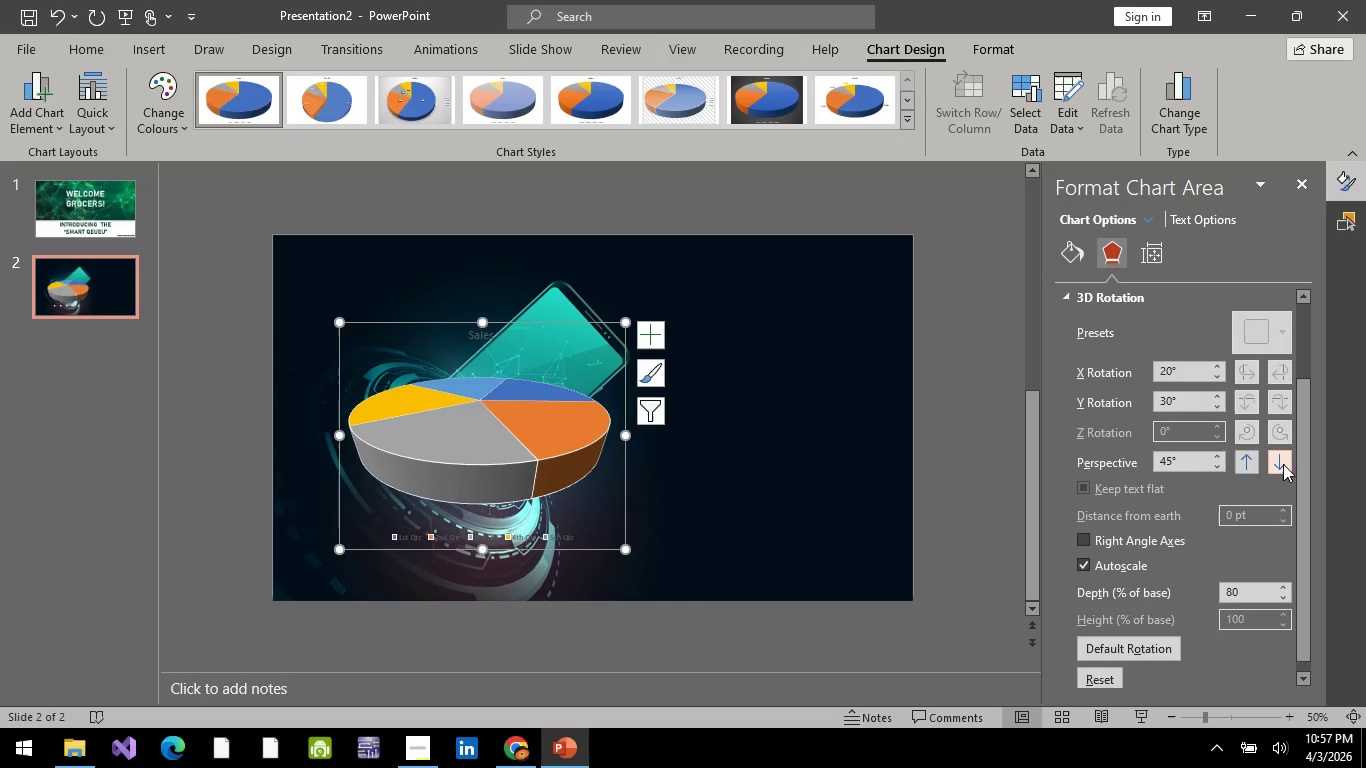 
double_click([1283, 464])
 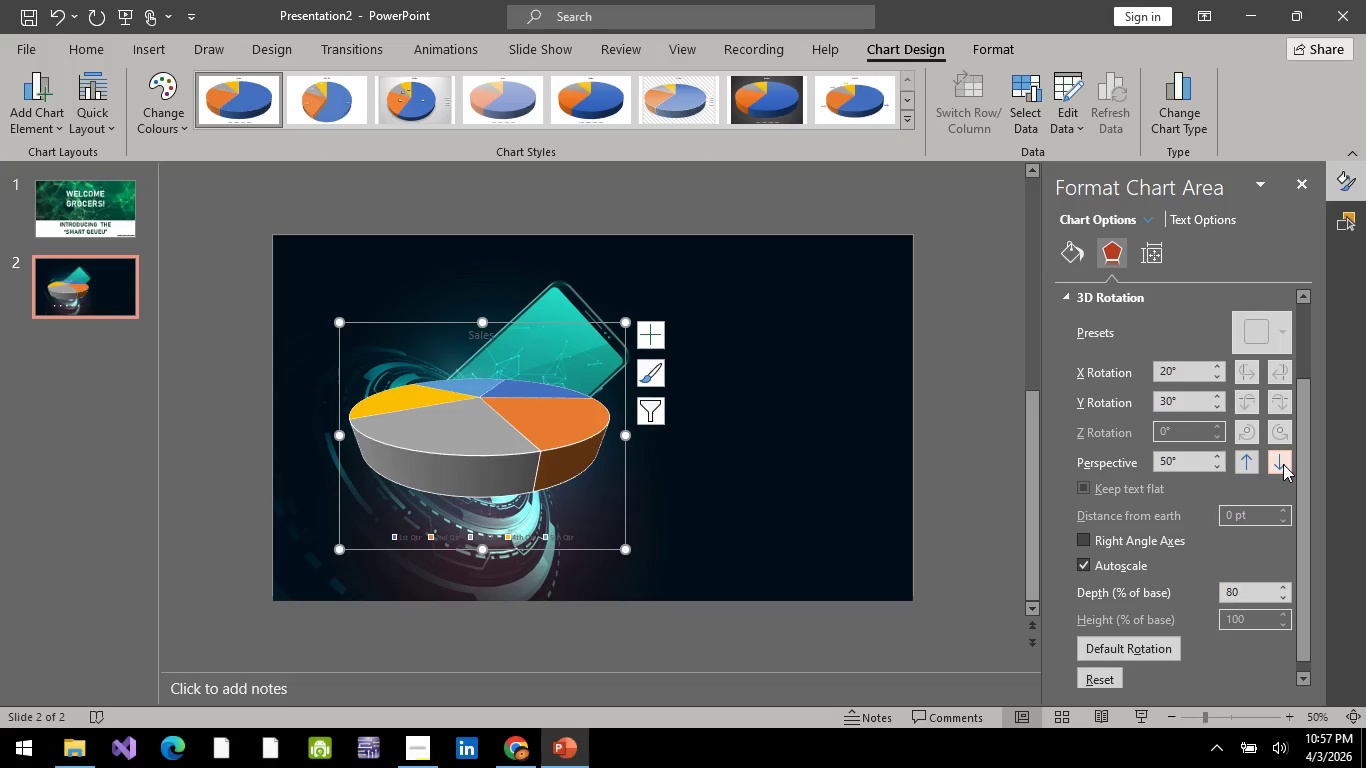 
triple_click([1283, 464])
 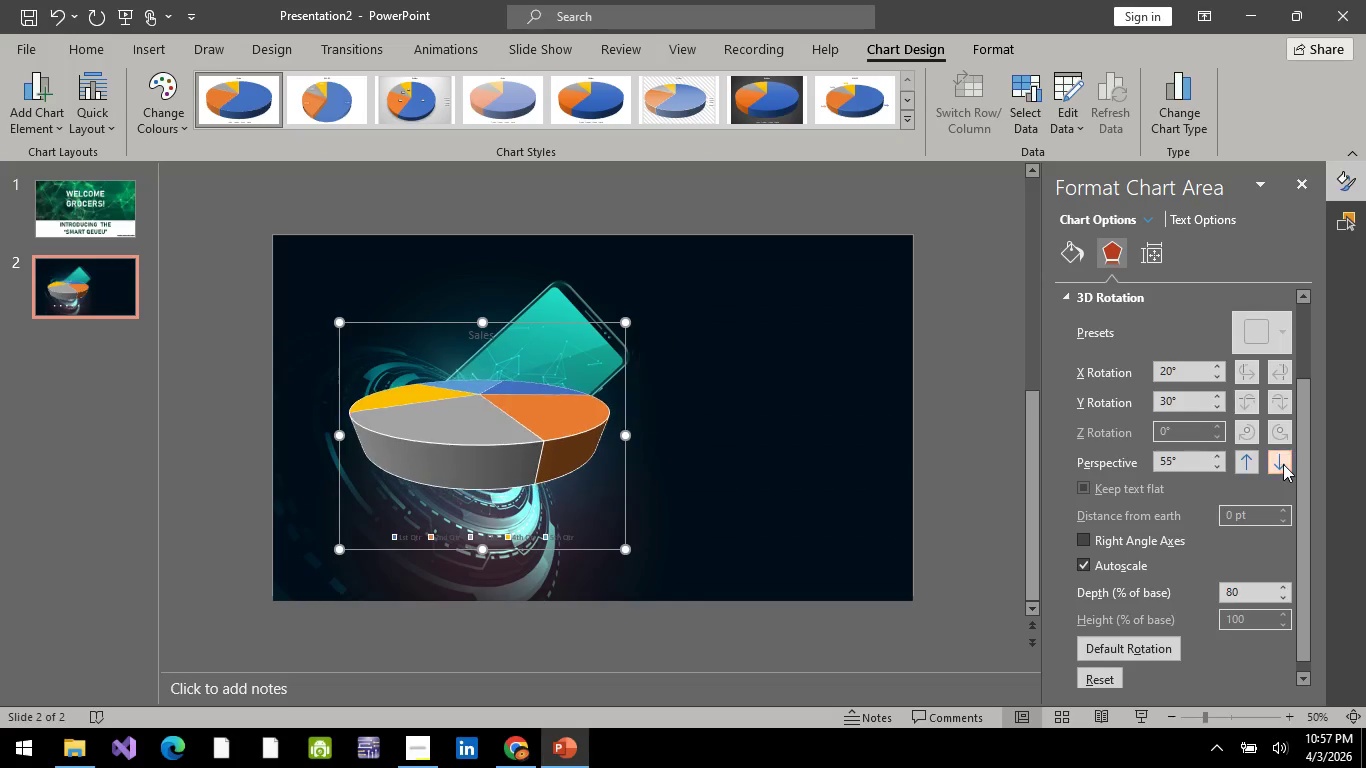 
triple_click([1283, 464])
 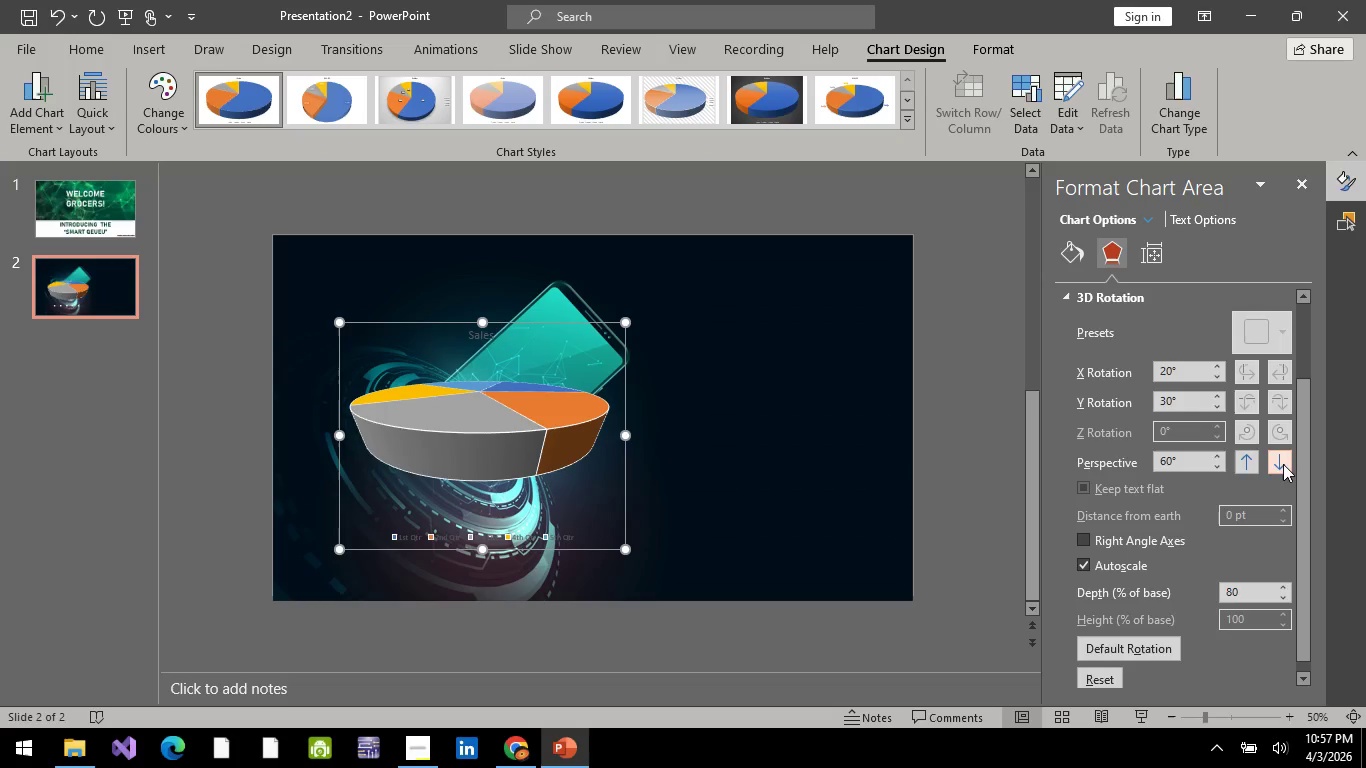 
triple_click([1283, 464])
 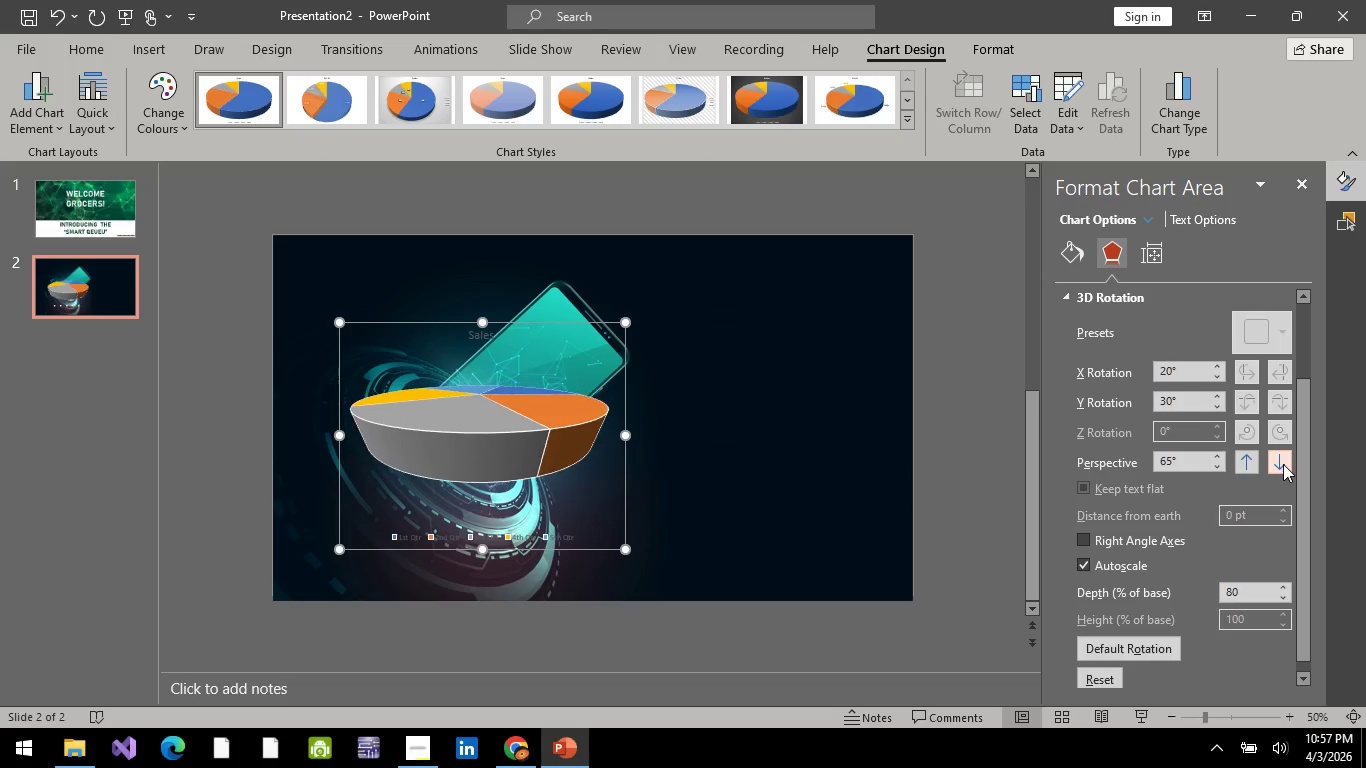 
triple_click([1283, 464])
 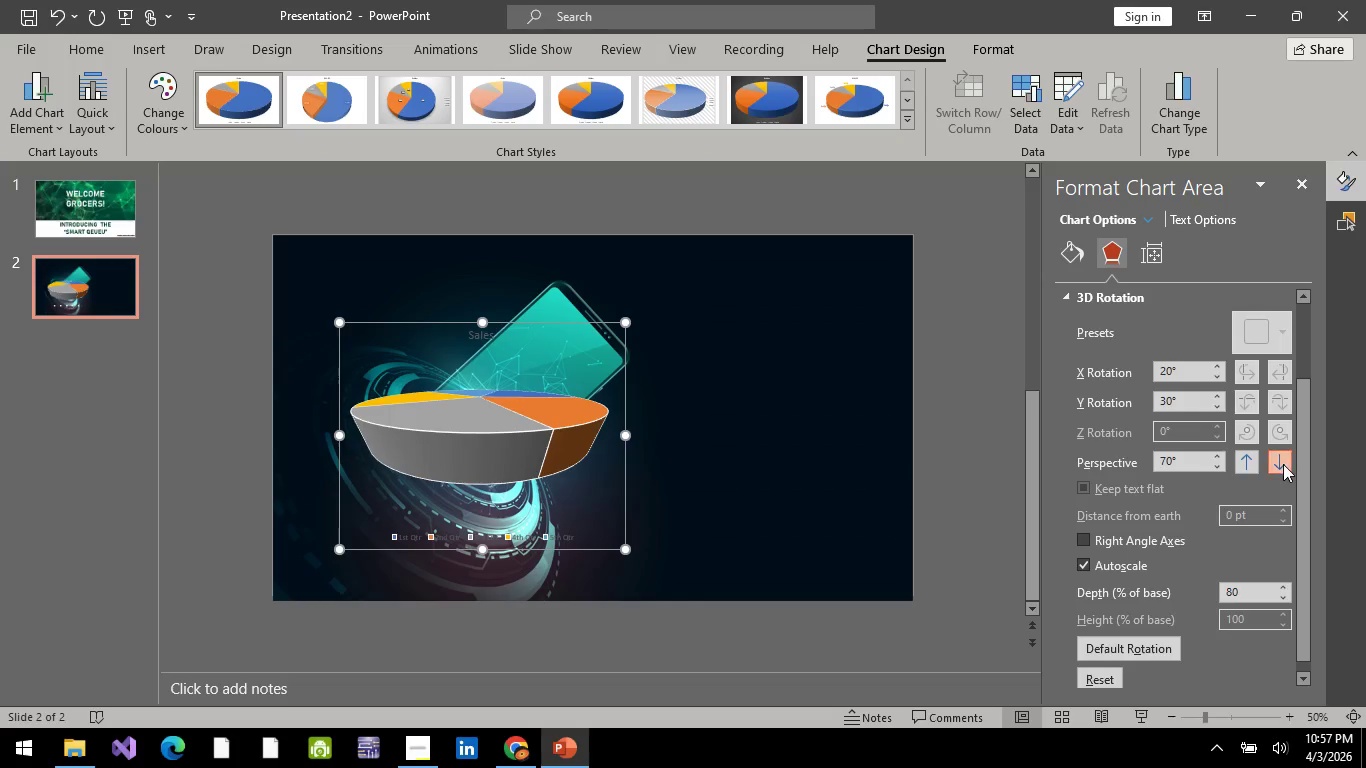 
triple_click([1283, 464])
 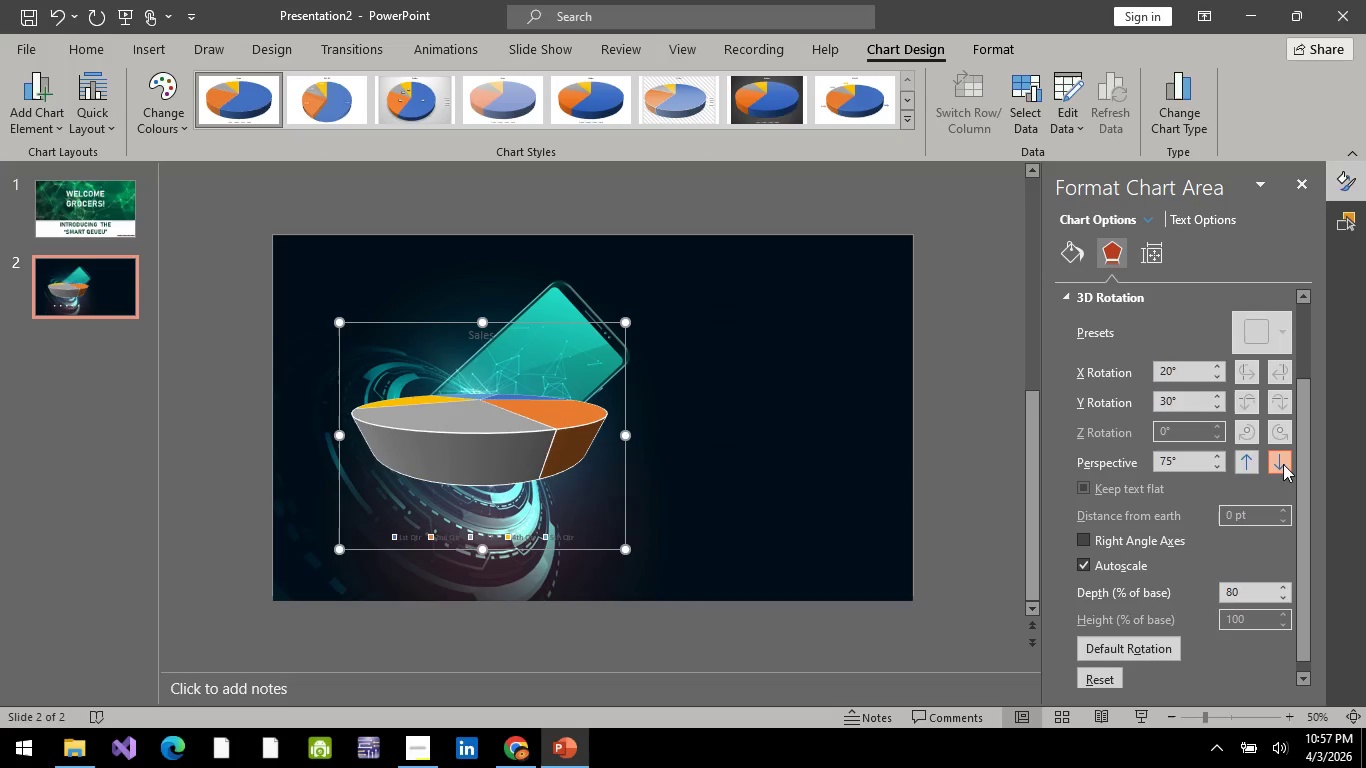 
triple_click([1283, 464])
 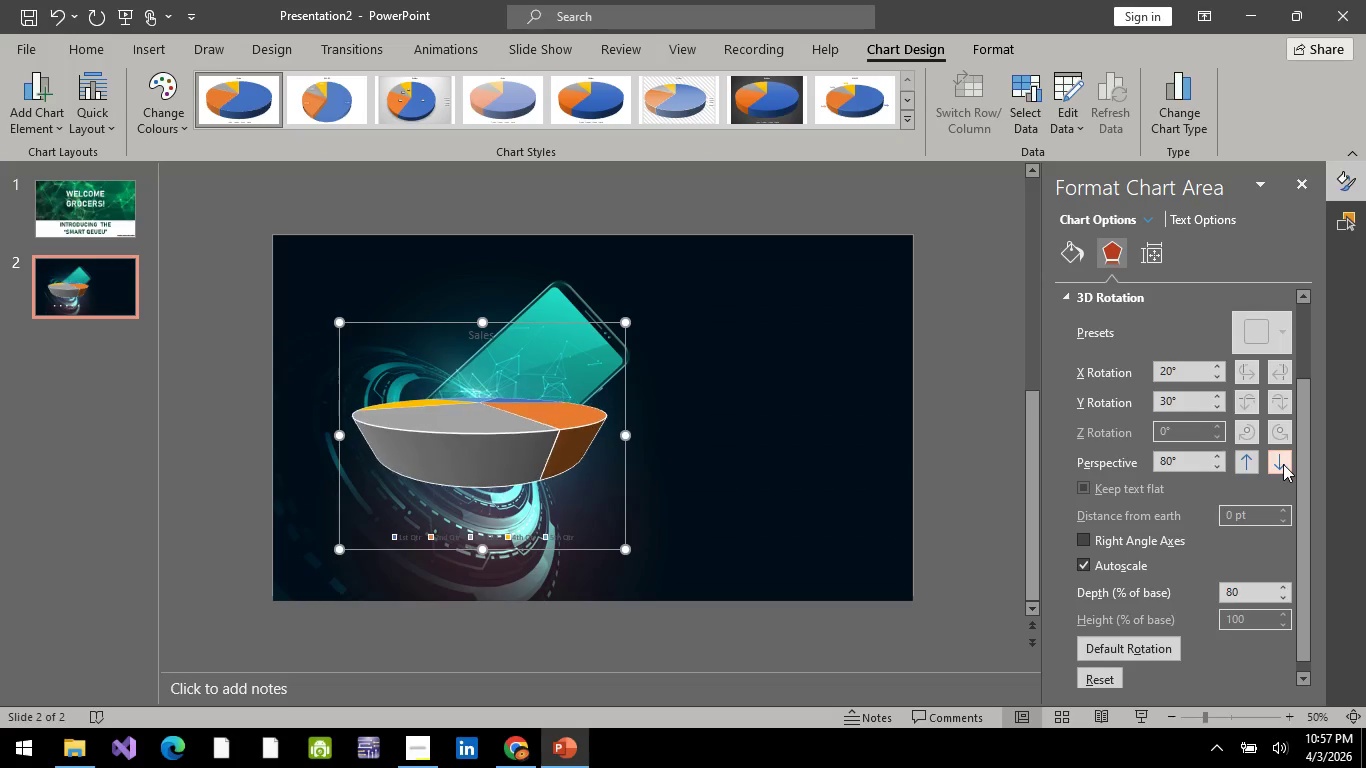 
triple_click([1283, 464])
 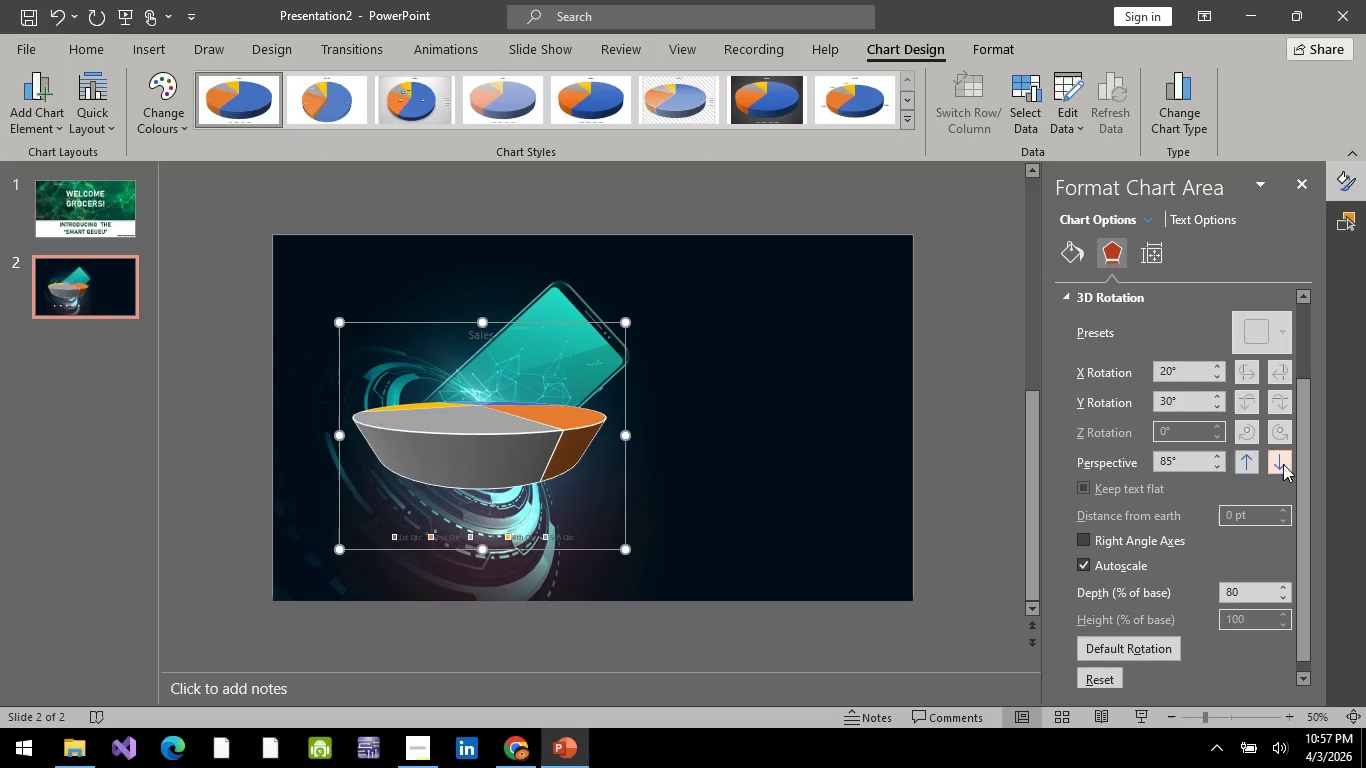 
triple_click([1283, 464])
 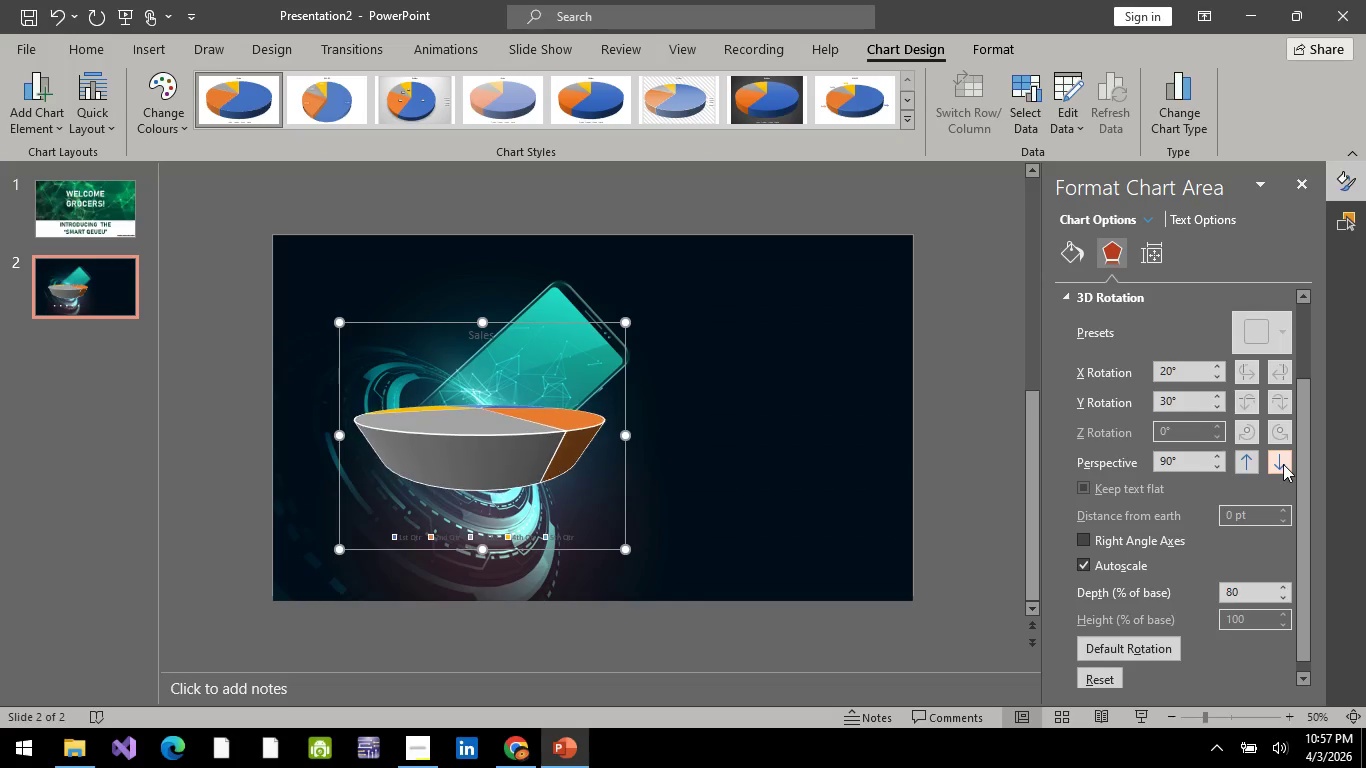 
triple_click([1283, 464])
 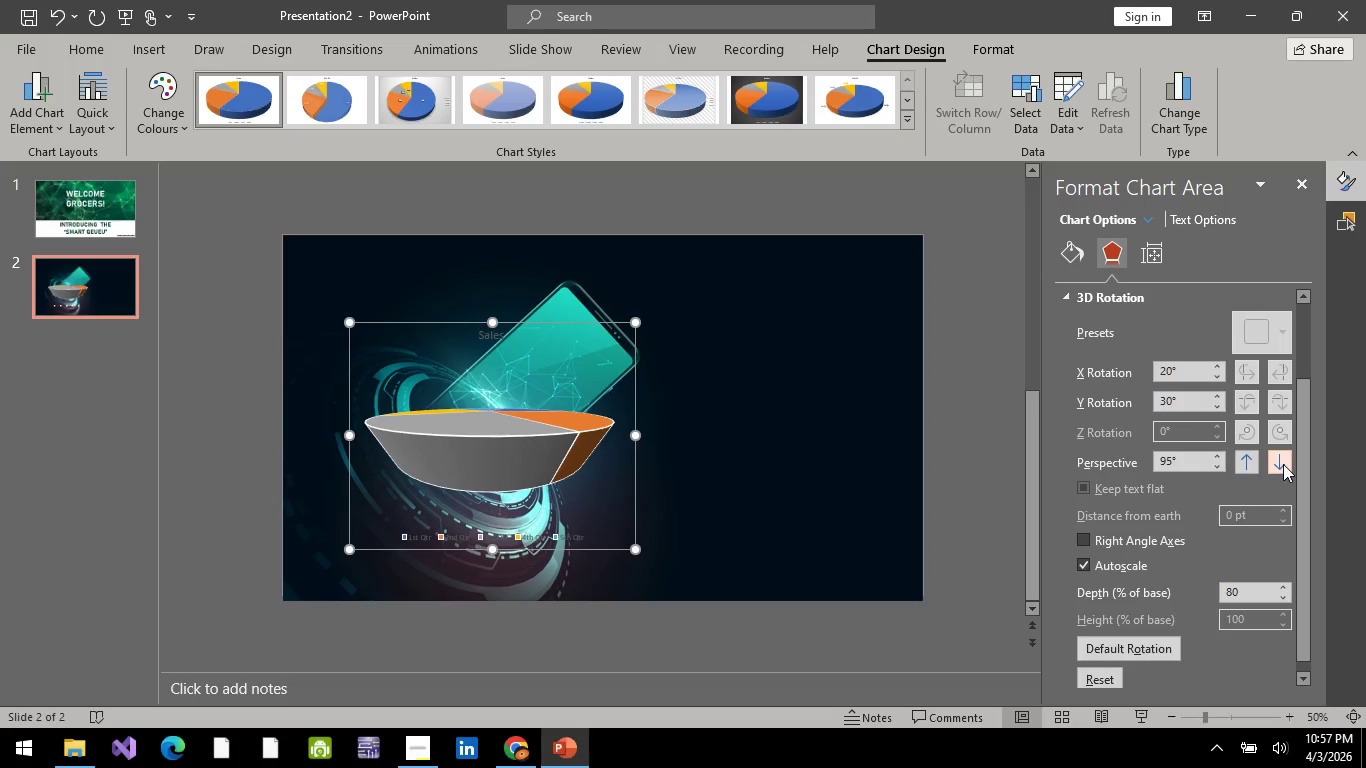 
triple_click([1283, 464])
 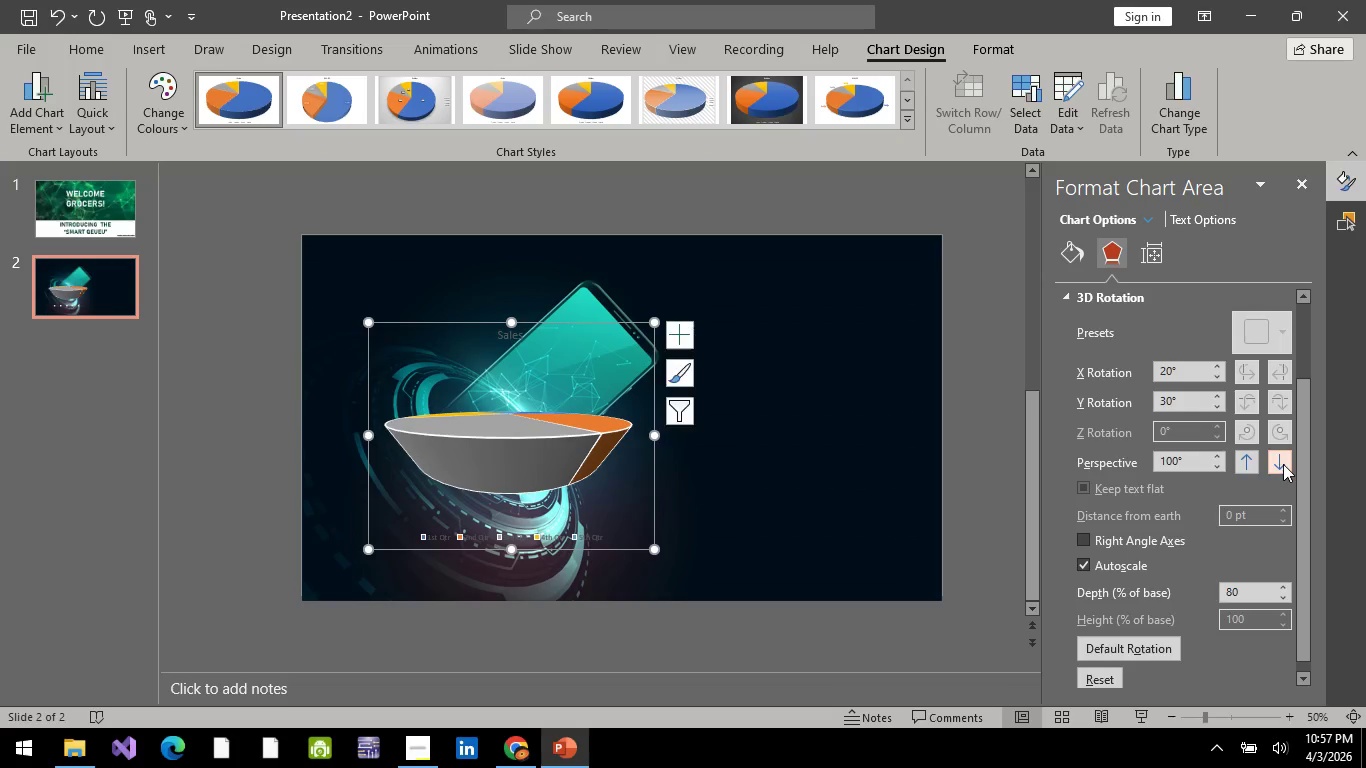 
left_click([1283, 464])
 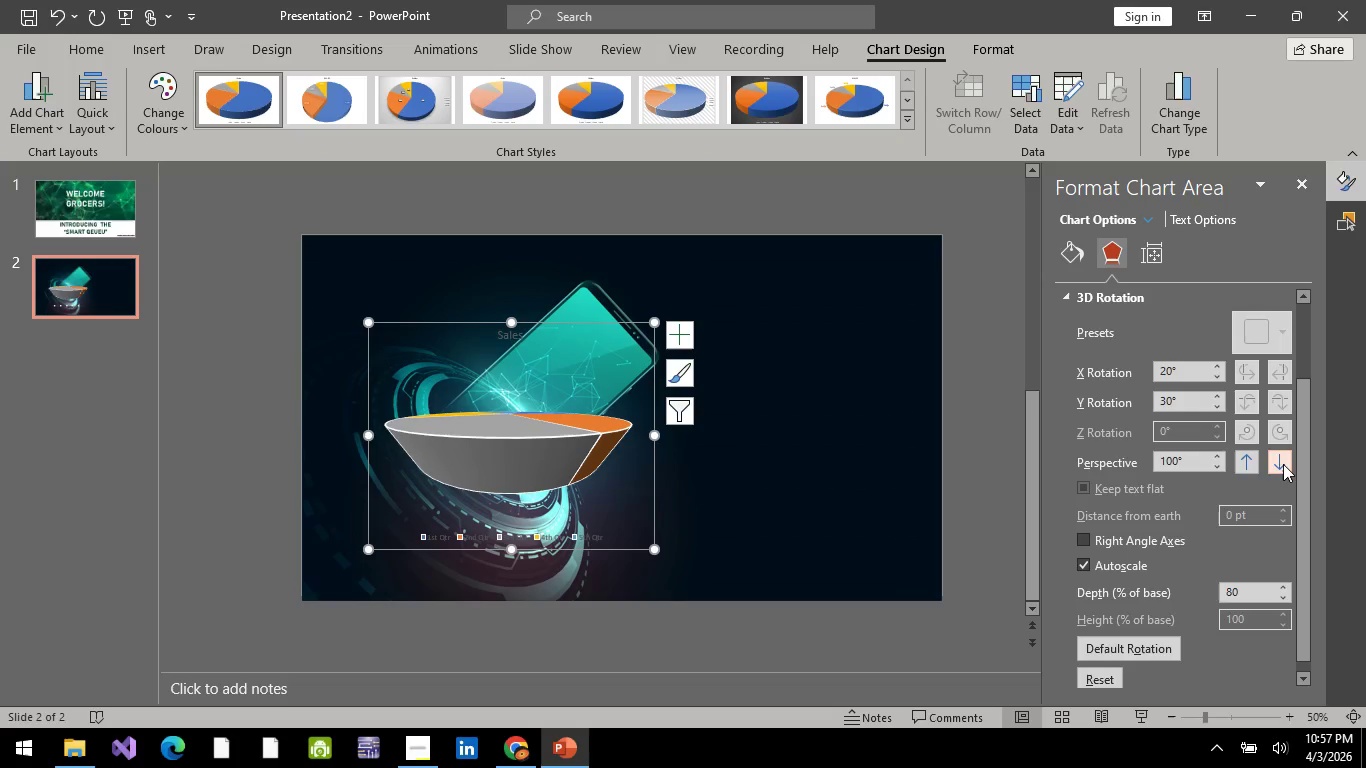 
double_click([1283, 464])
 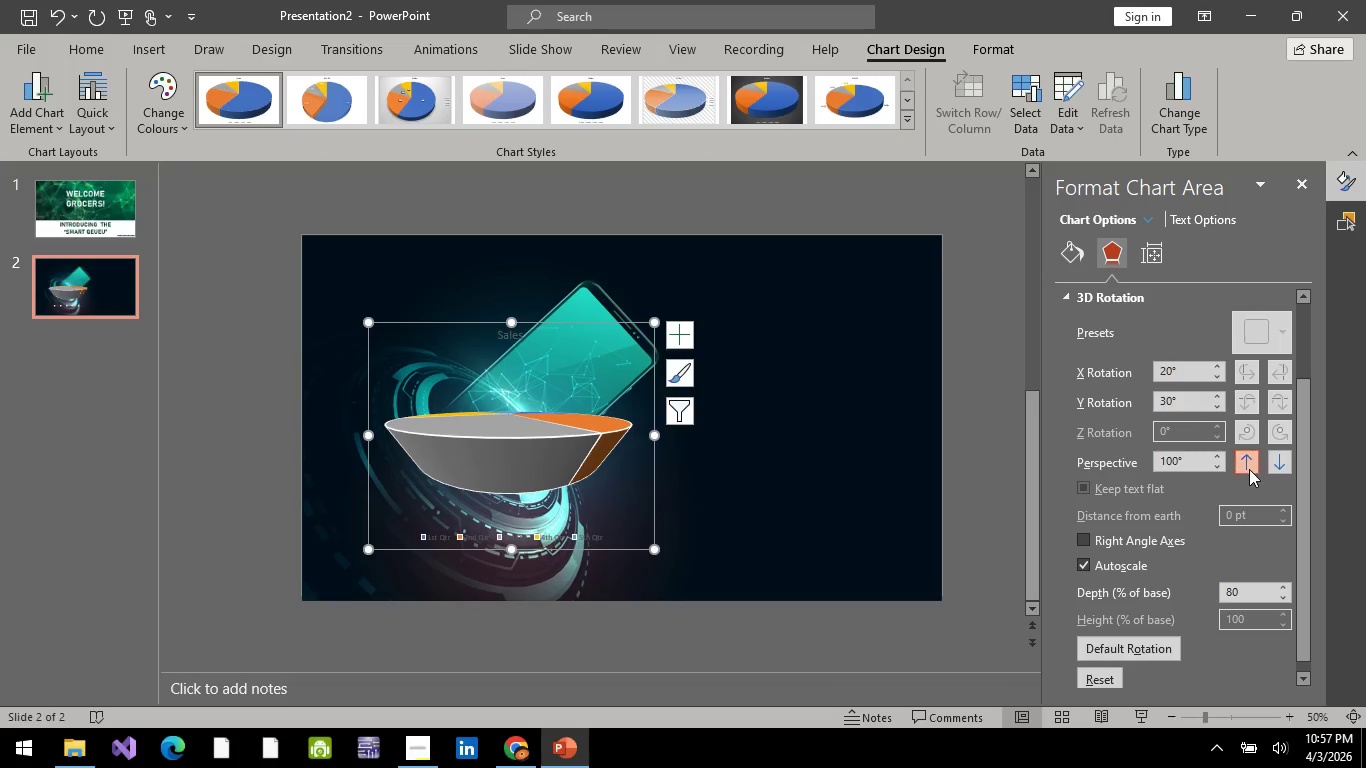 
double_click([1249, 469])
 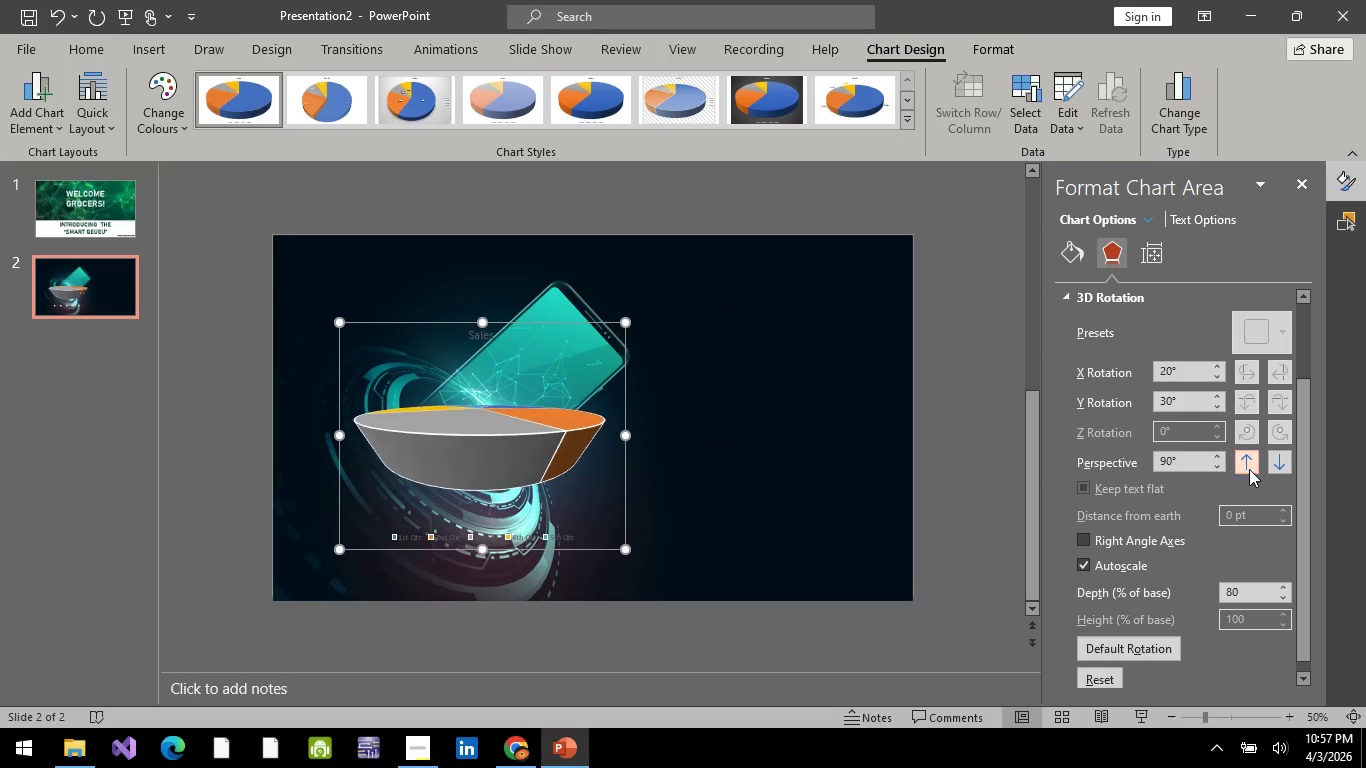 
triple_click([1249, 469])
 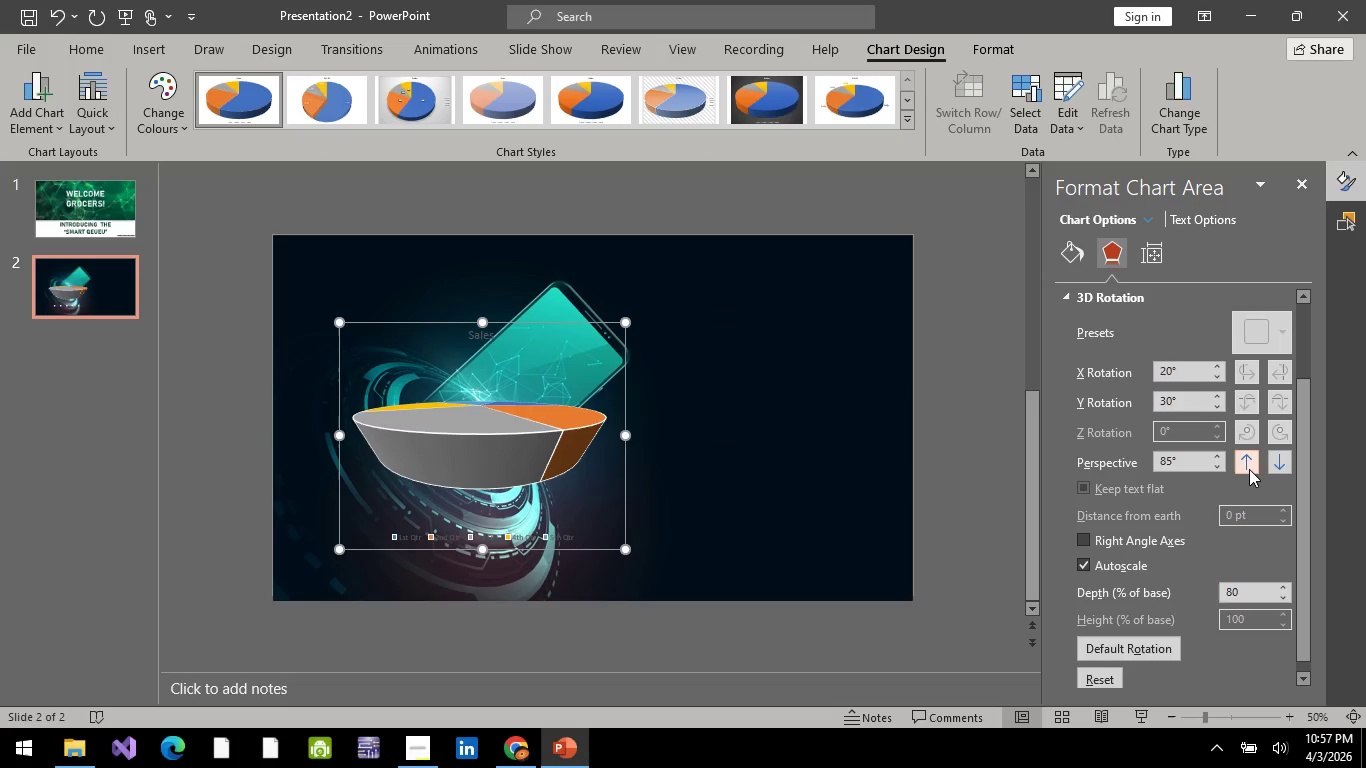 
triple_click([1249, 469])
 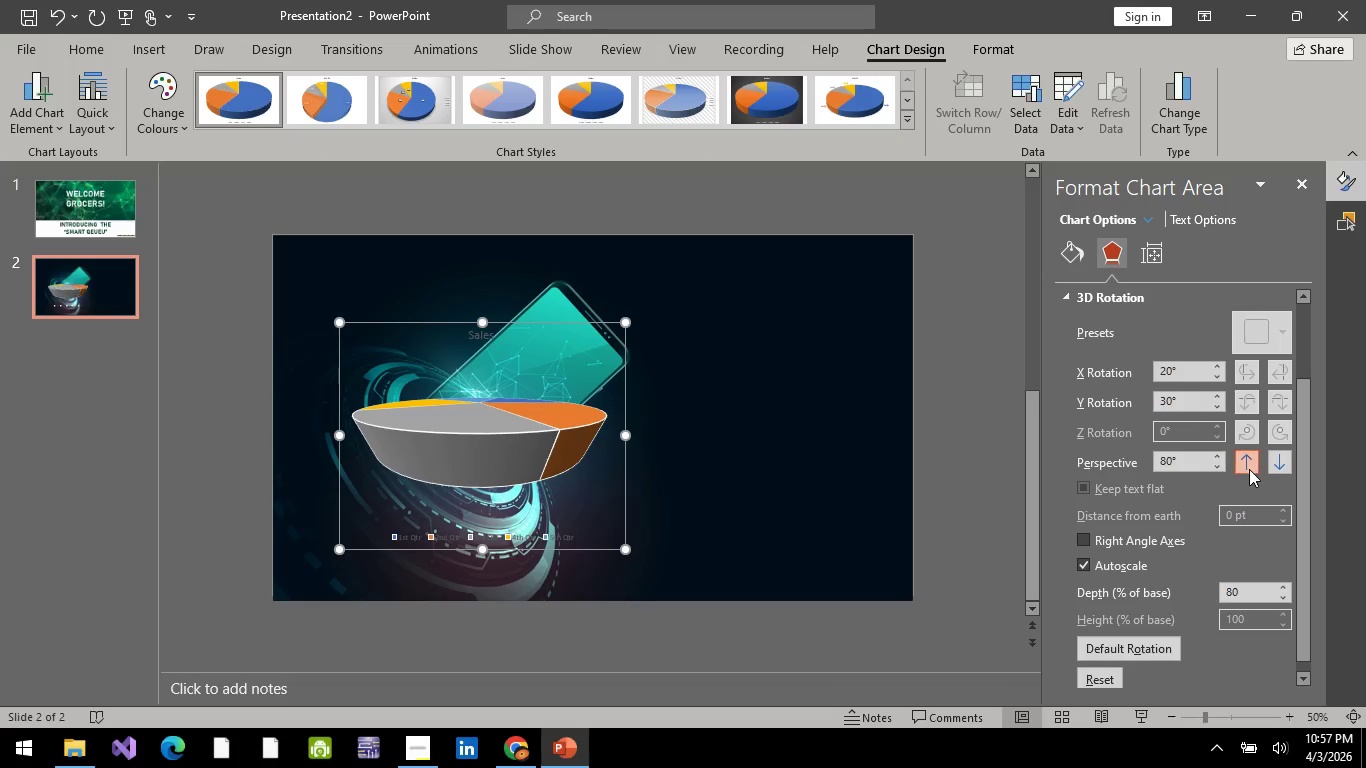 
triple_click([1249, 469])
 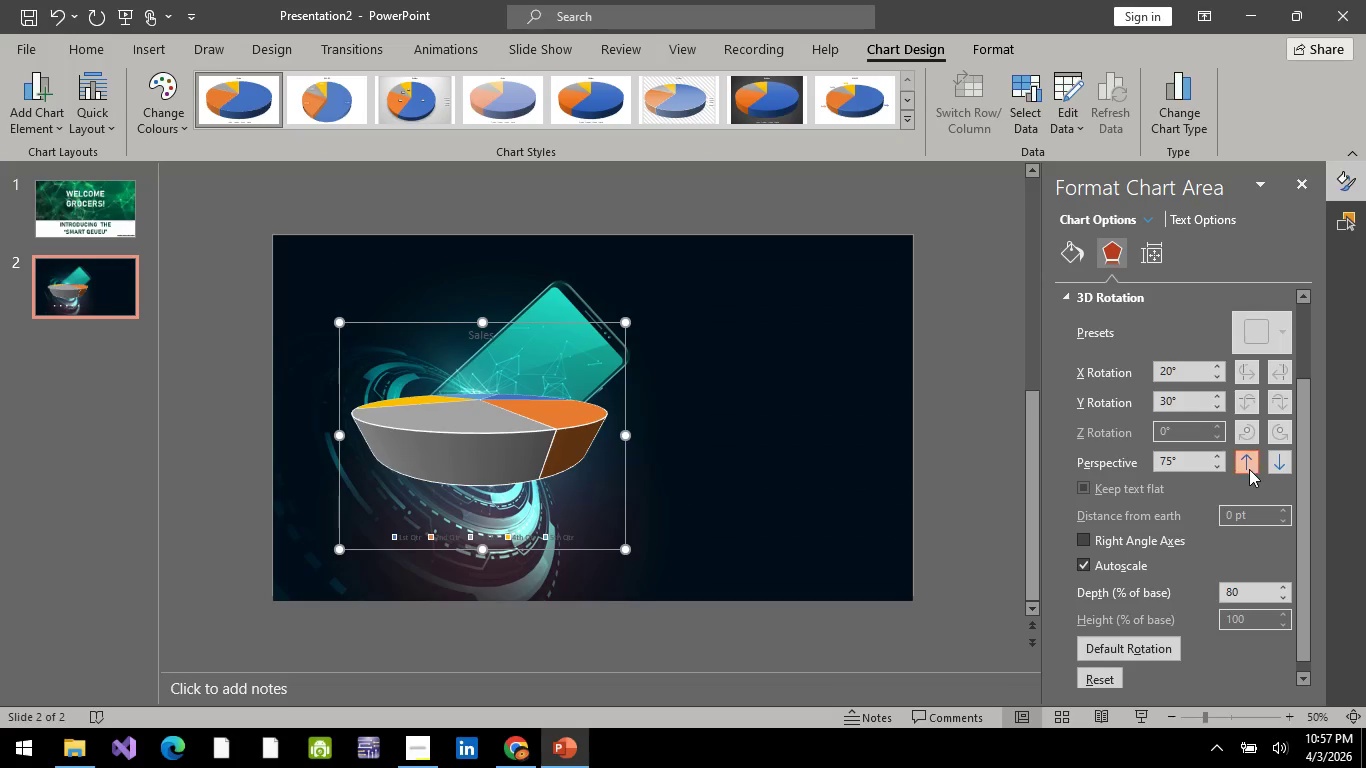 
triple_click([1249, 469])
 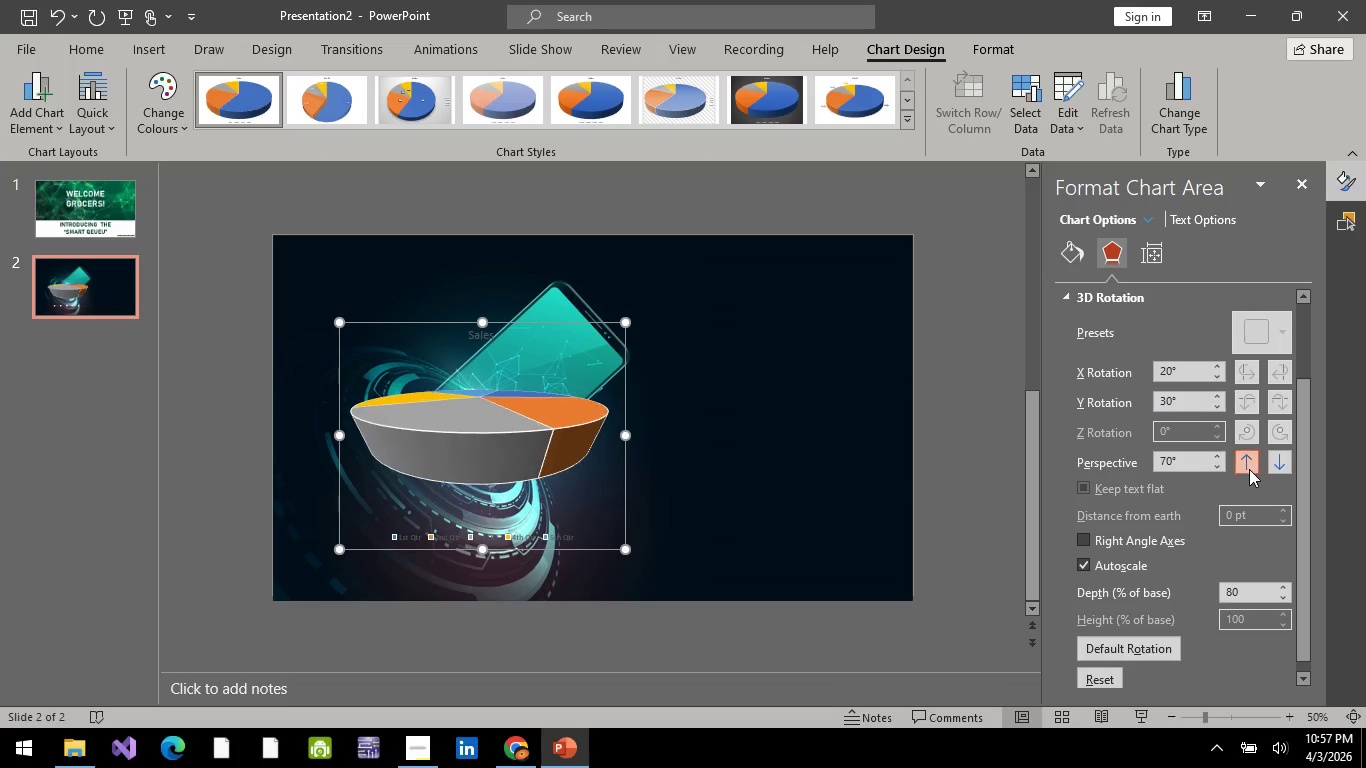 
triple_click([1249, 469])
 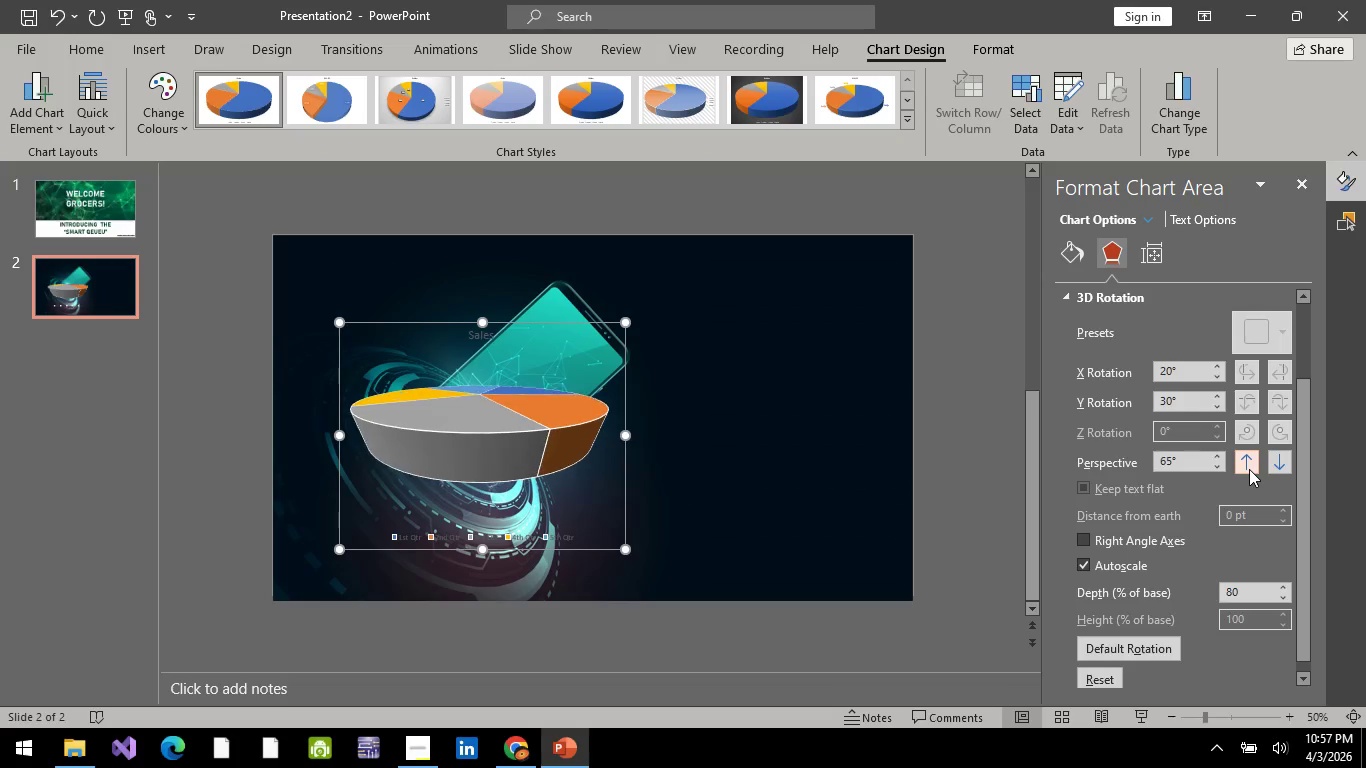 
triple_click([1249, 469])
 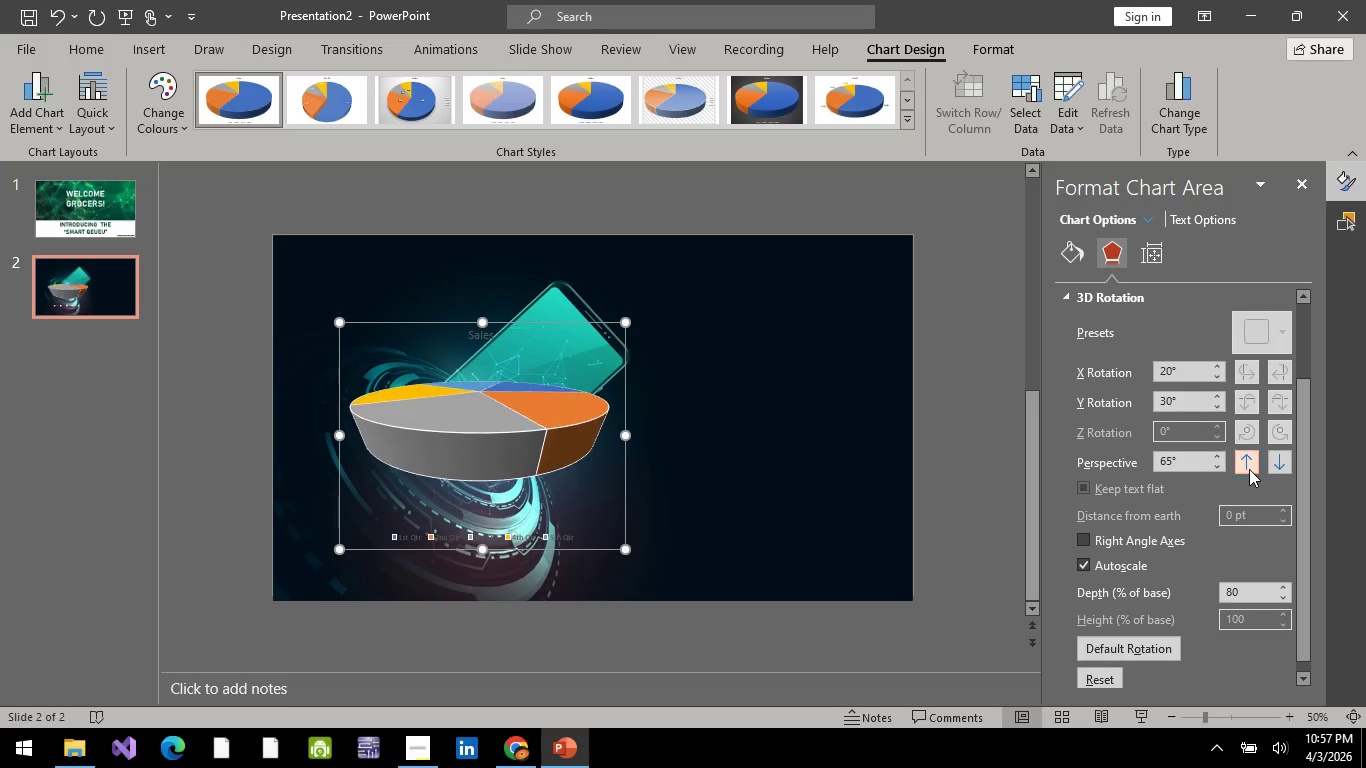 
triple_click([1249, 469])
 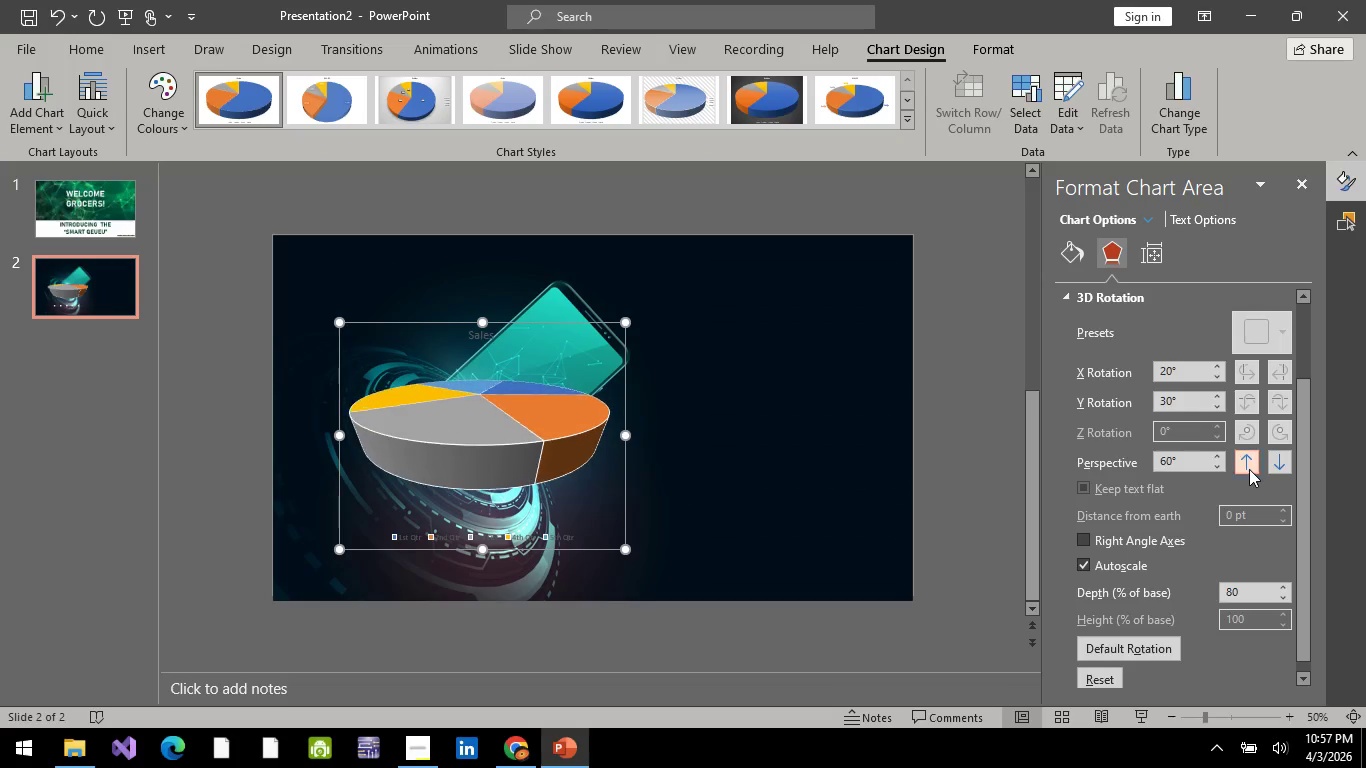 
triple_click([1249, 469])
 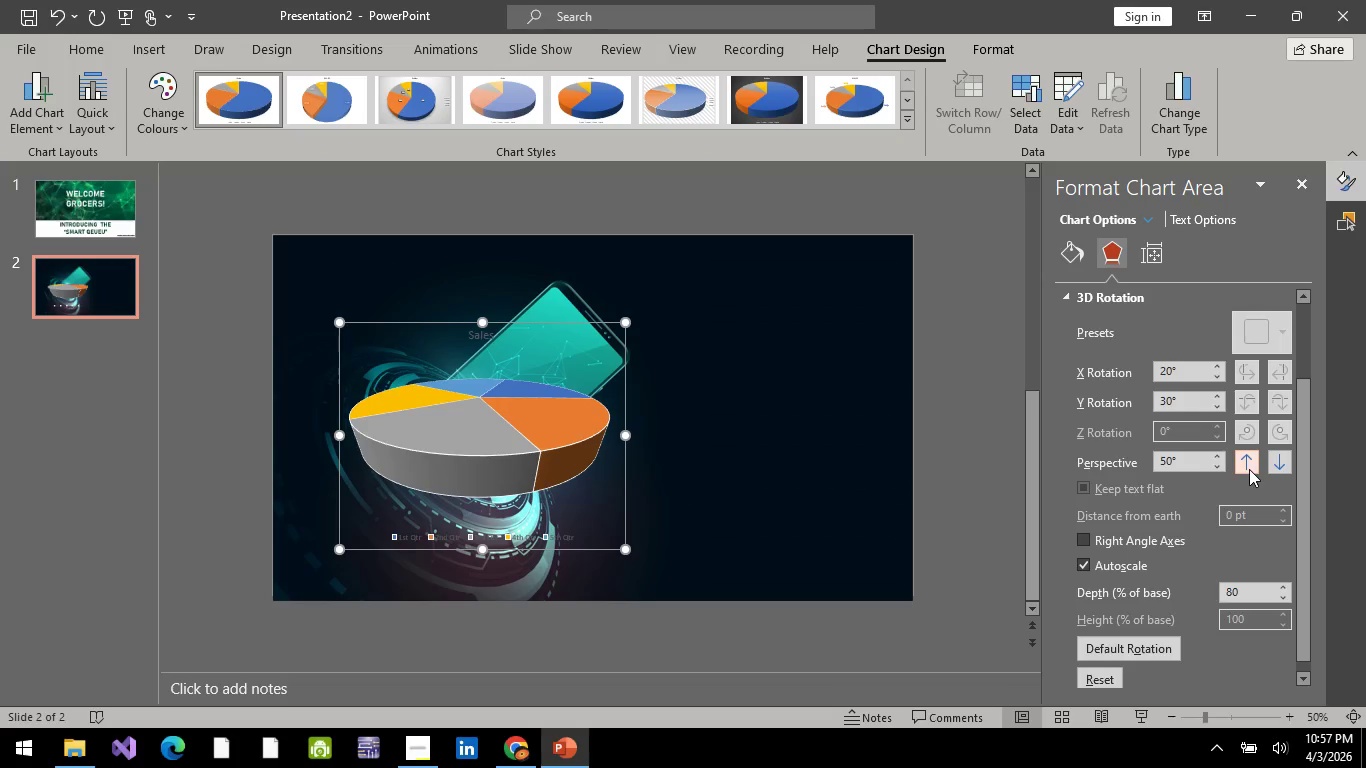 
triple_click([1249, 469])
 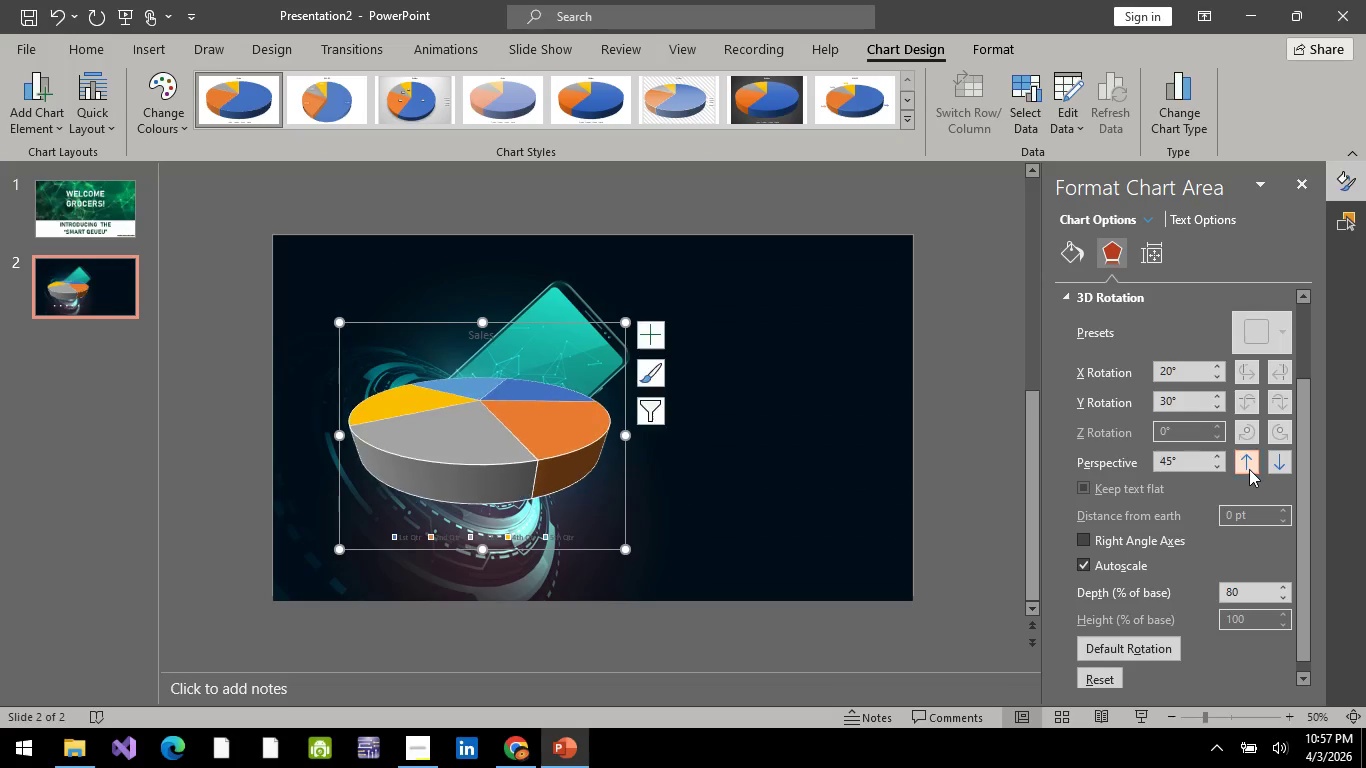 
triple_click([1249, 469])
 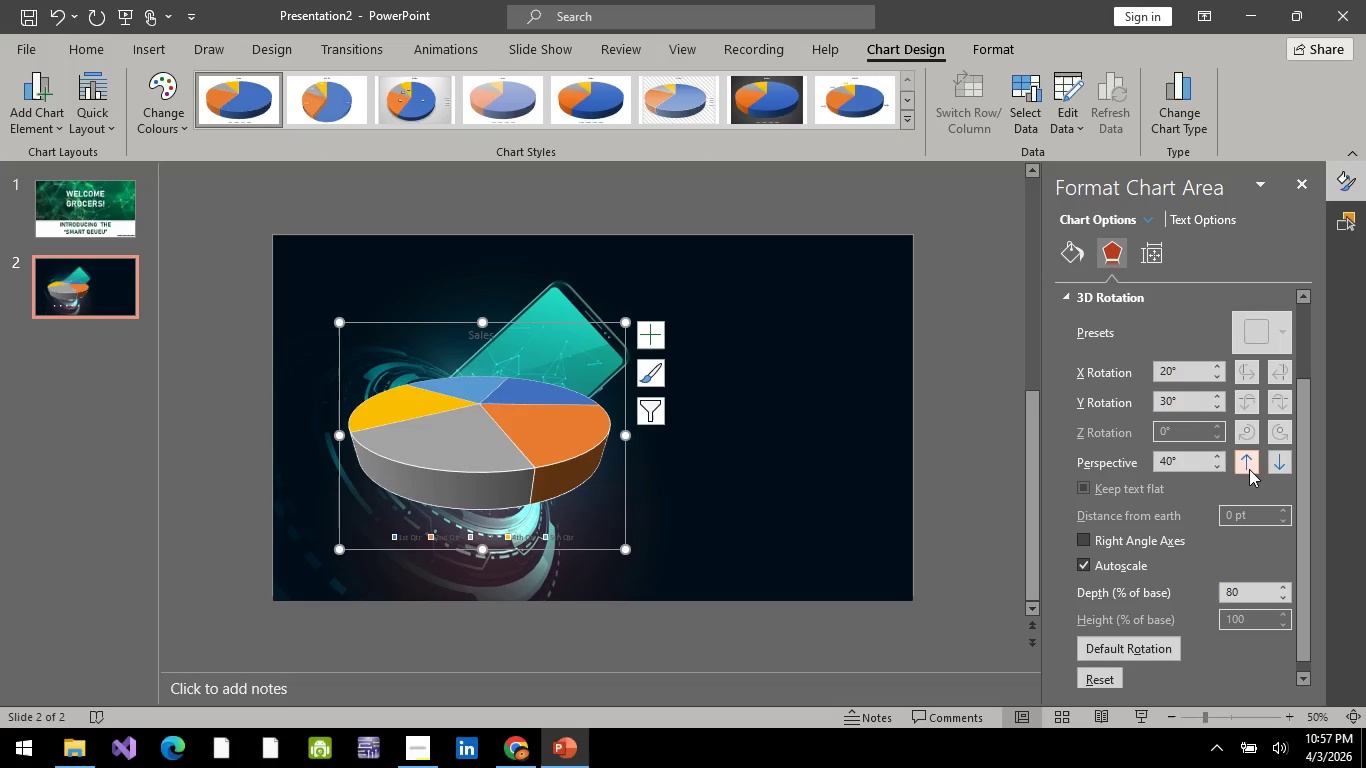 
triple_click([1249, 469])
 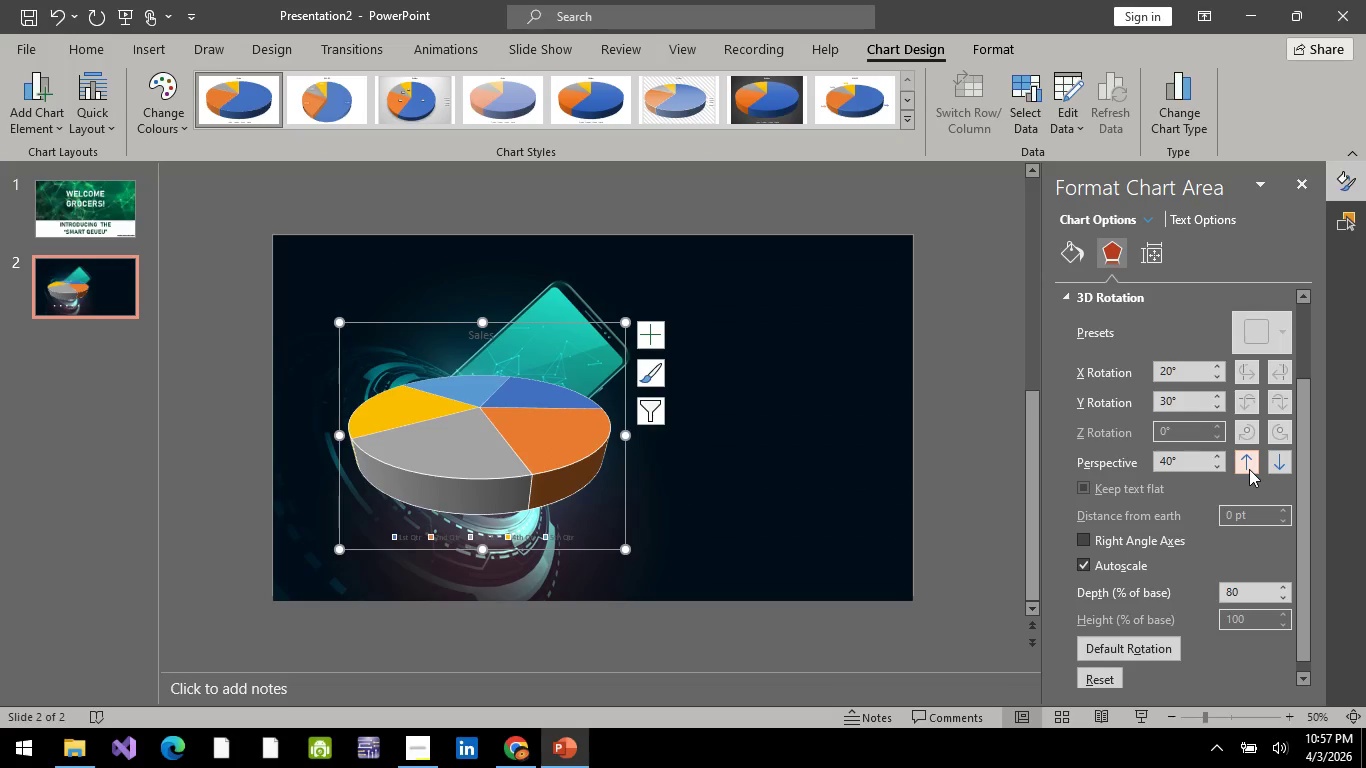 
triple_click([1249, 469])
 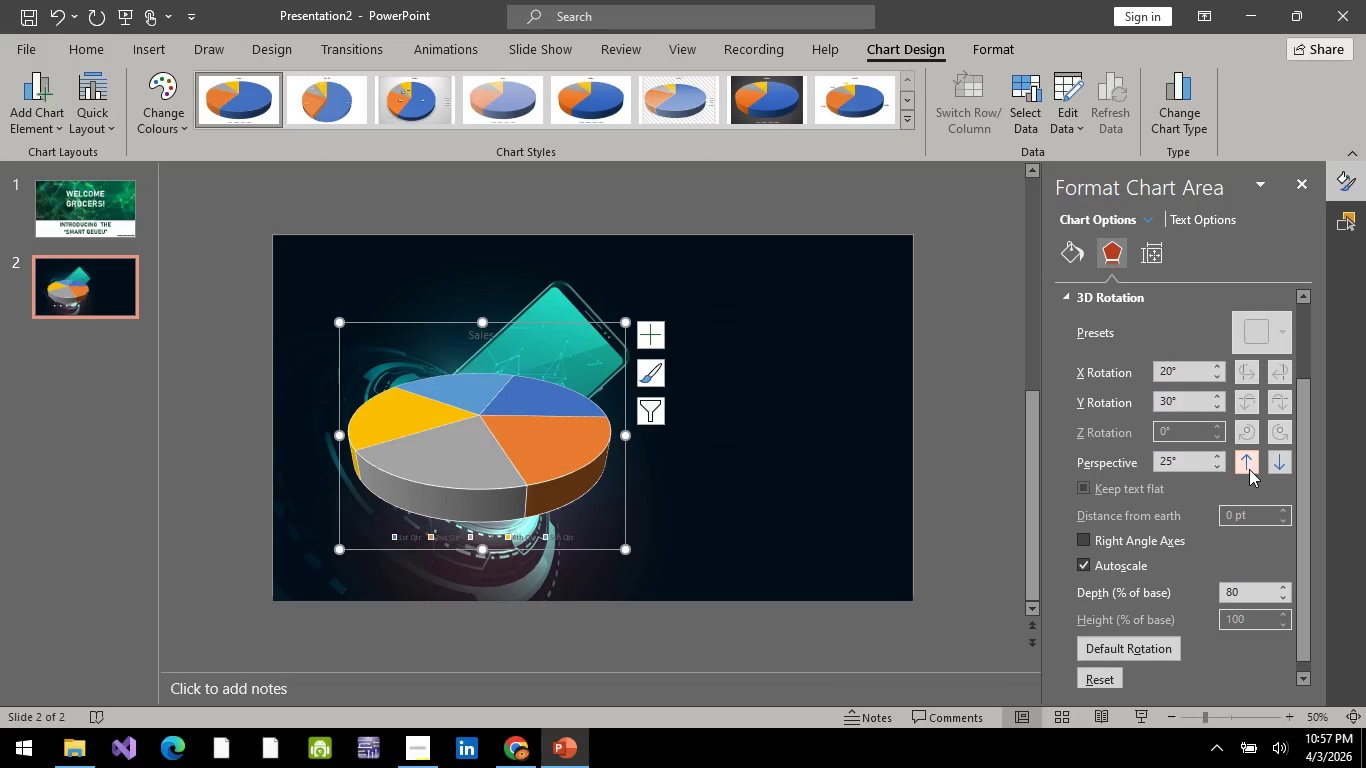 
double_click([1249, 469])
 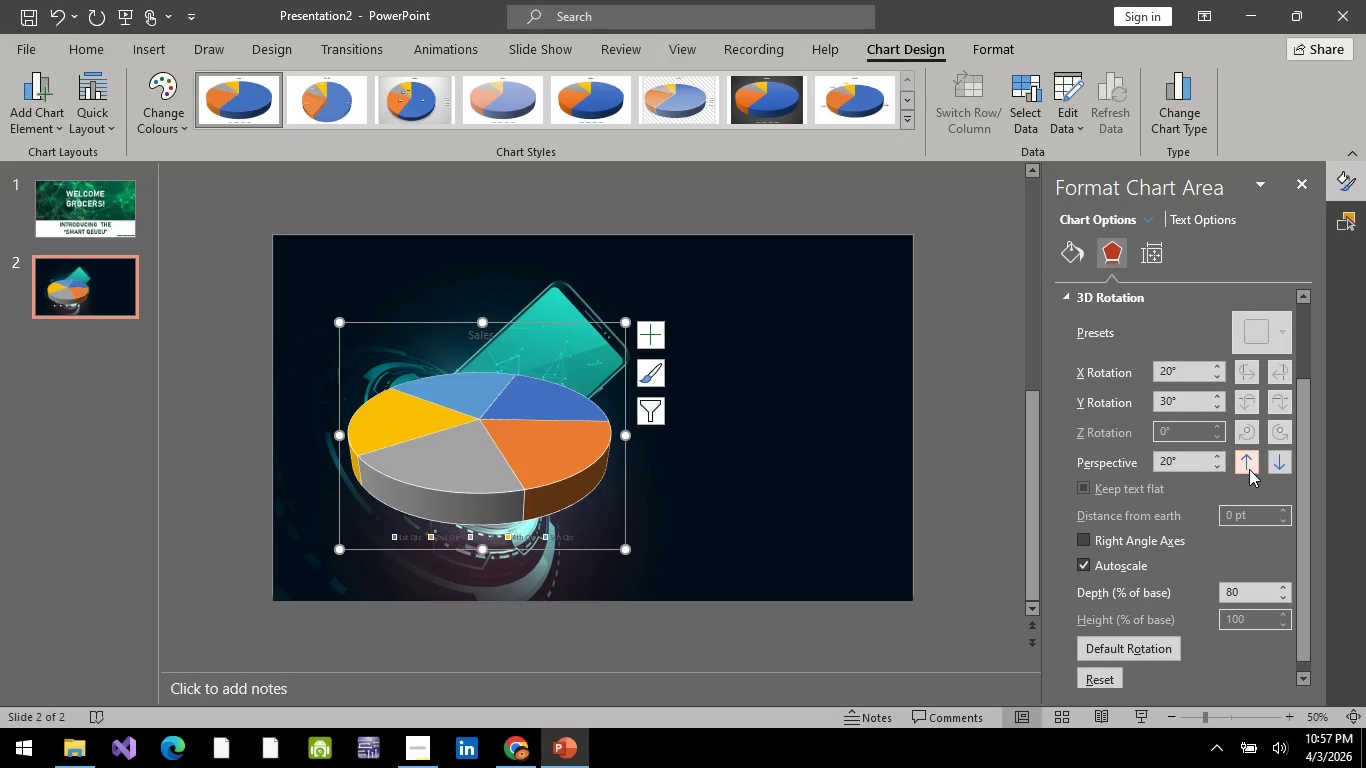 
triple_click([1249, 469])
 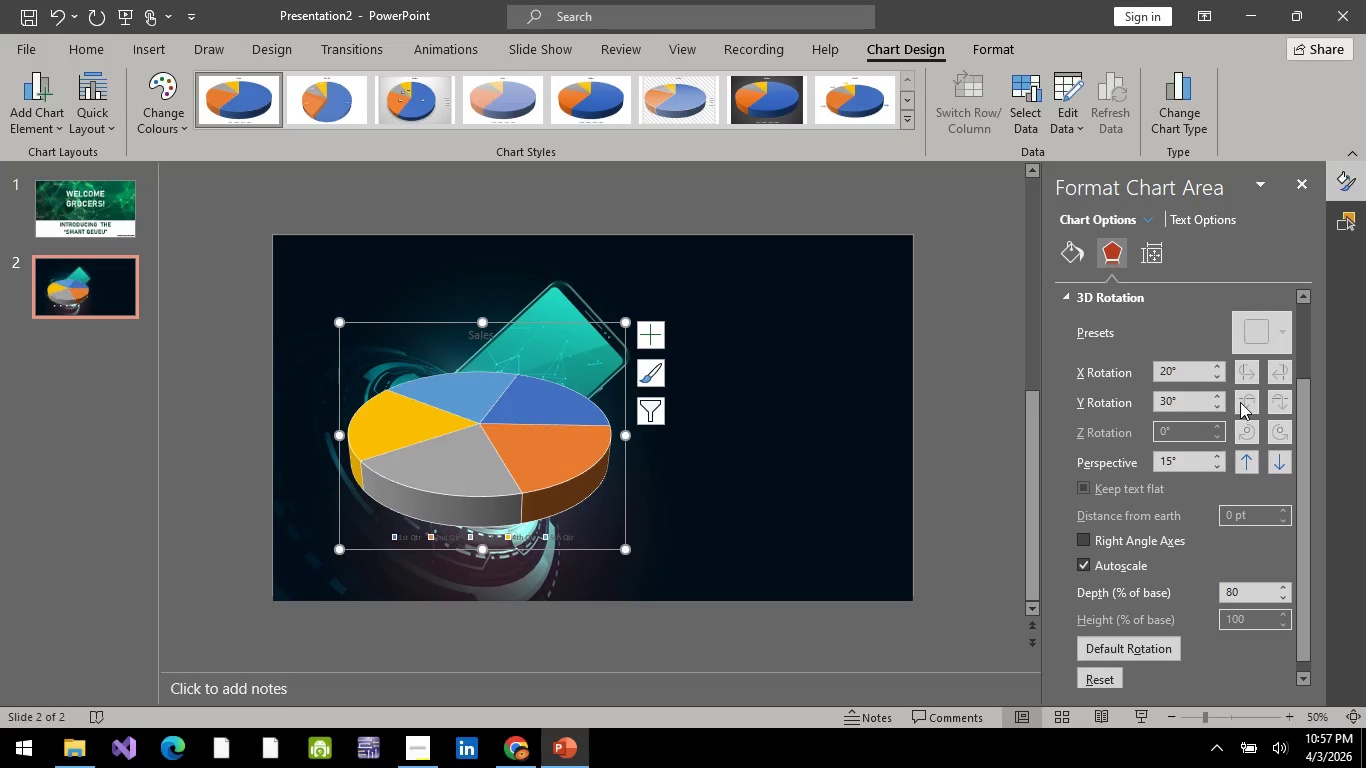 
left_click([1240, 402])
 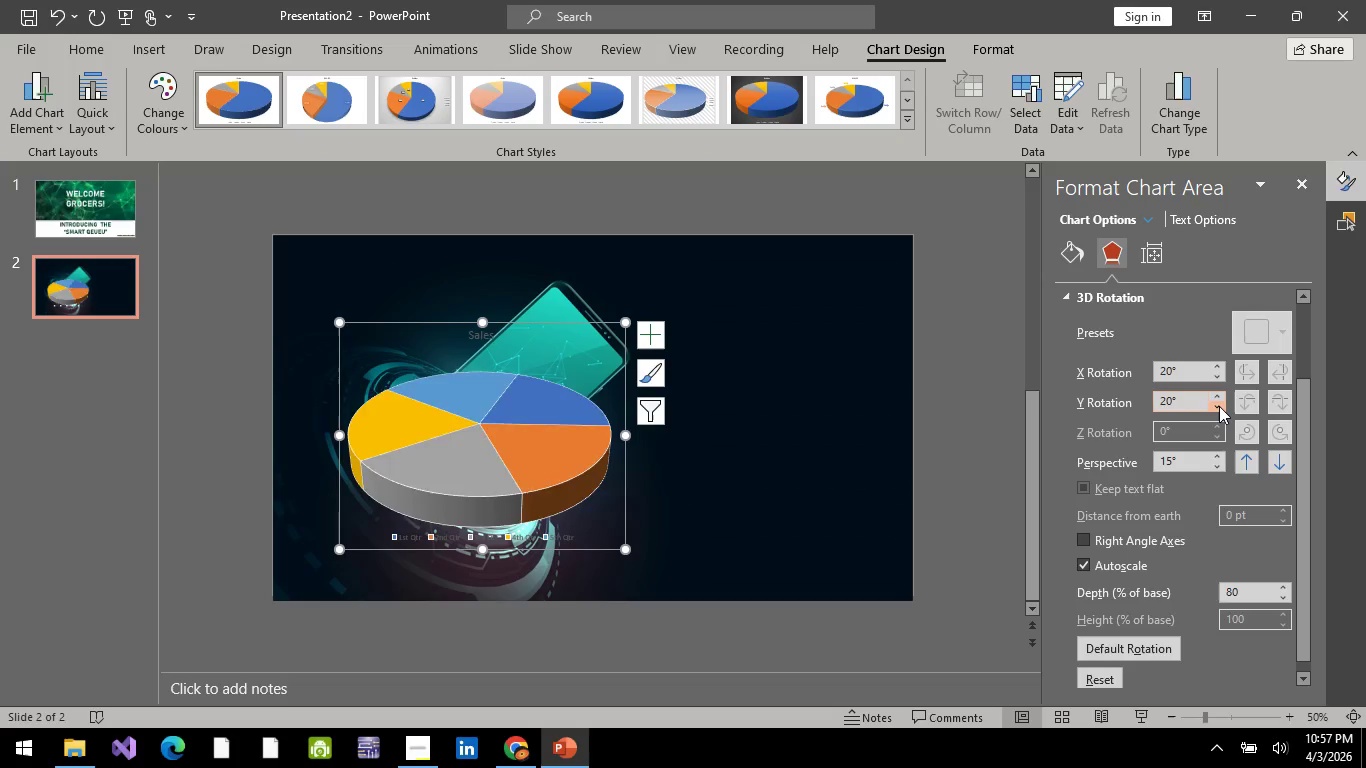 
double_click([1219, 406])
 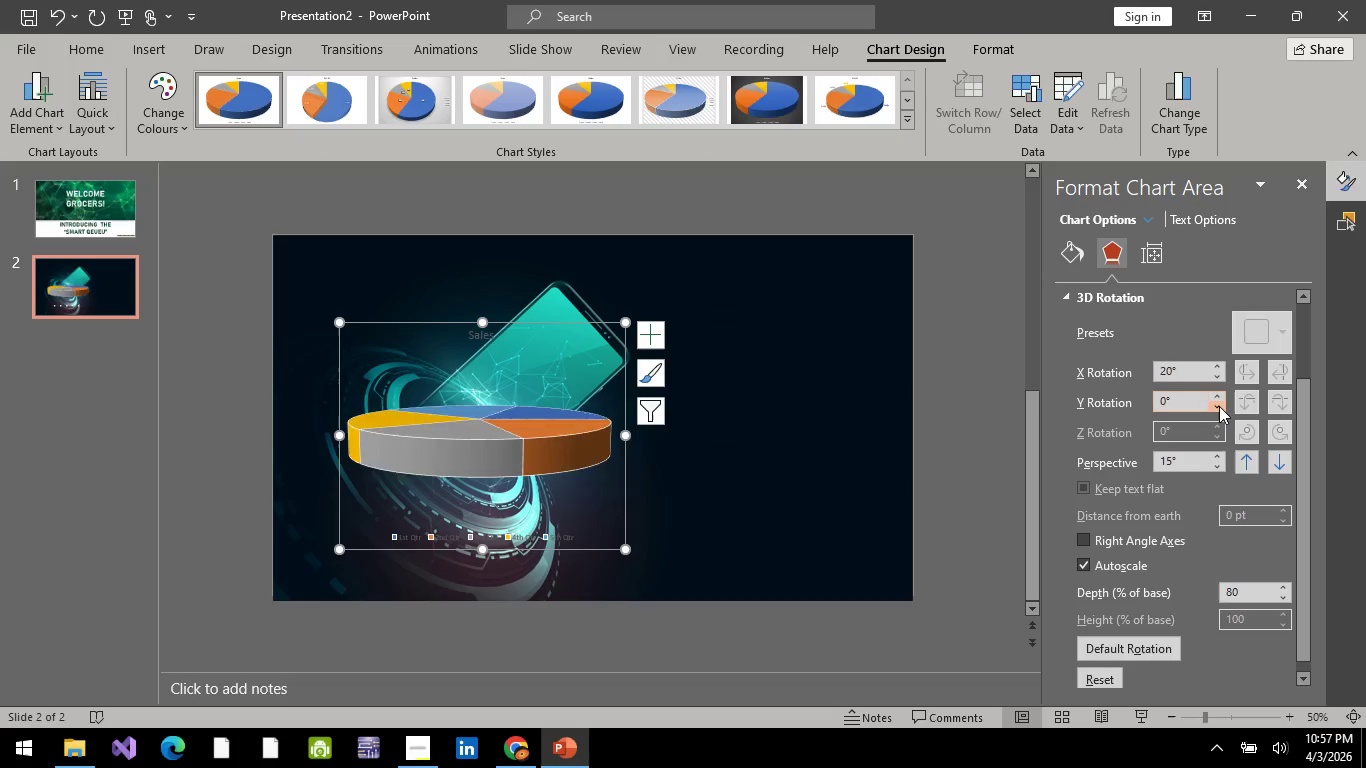 
triple_click([1219, 406])
 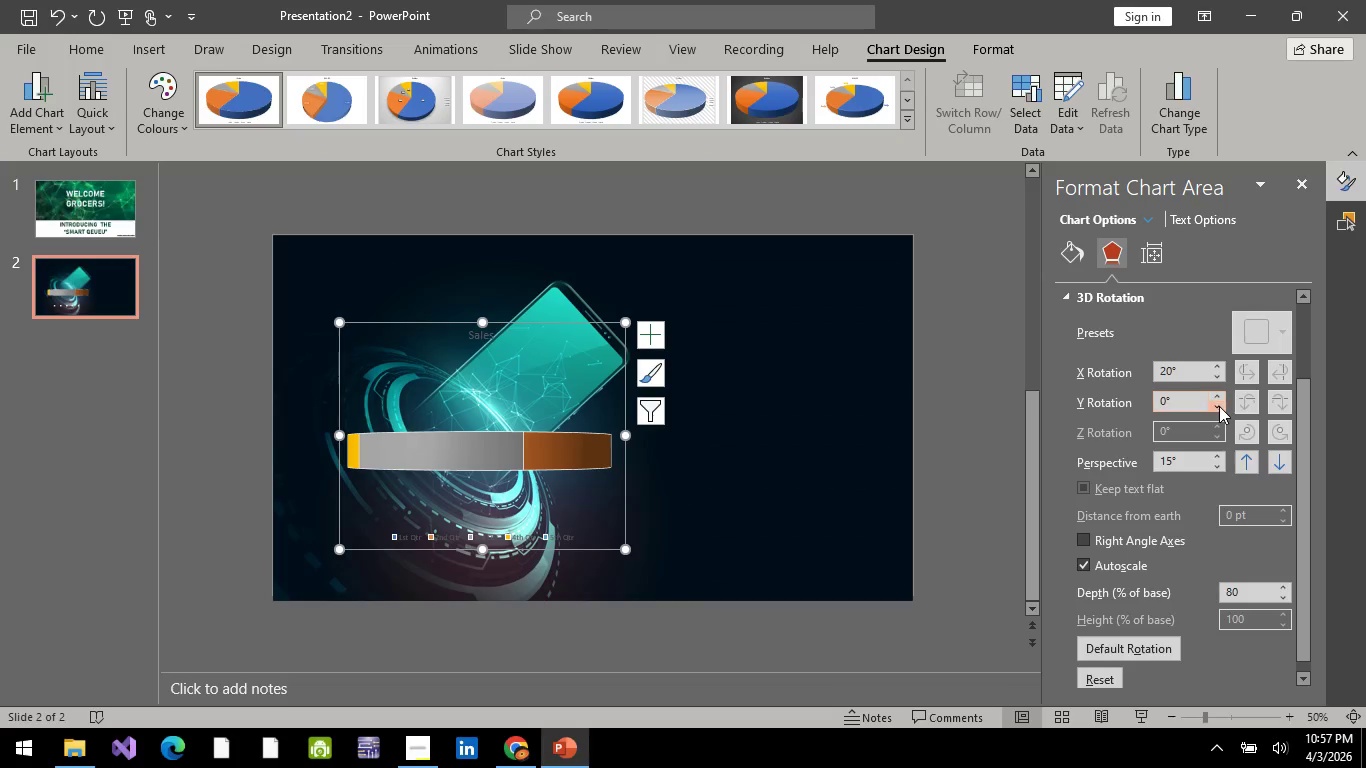 
left_click([1219, 406])
 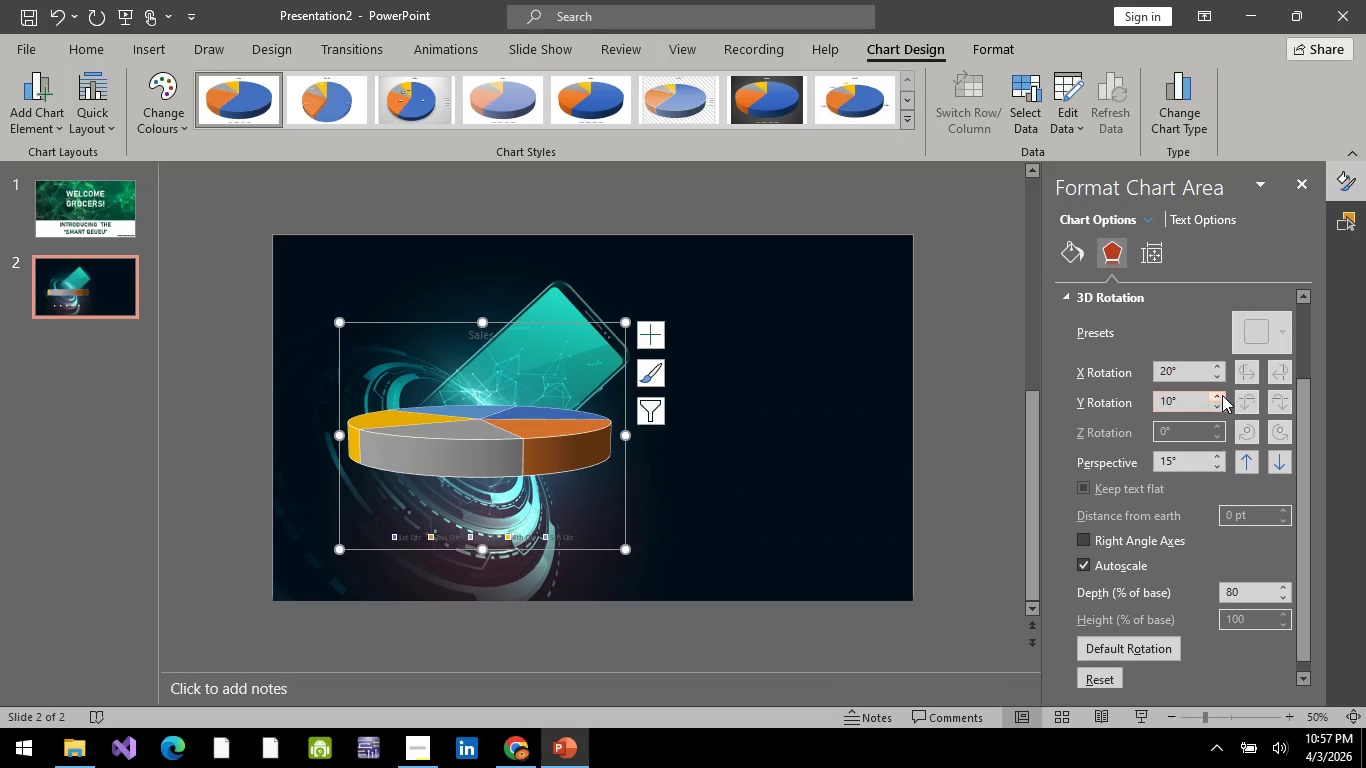 
double_click([1222, 395])
 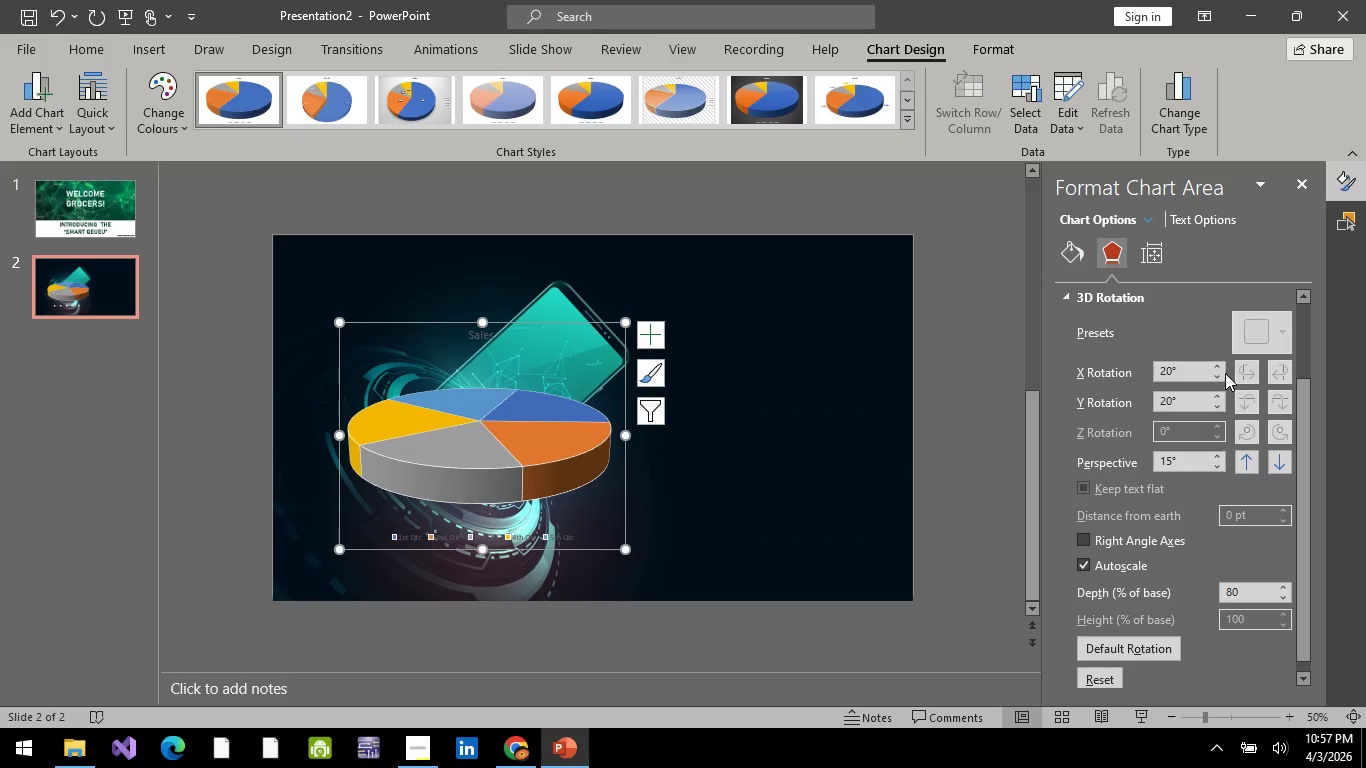 
left_click([1222, 366])
 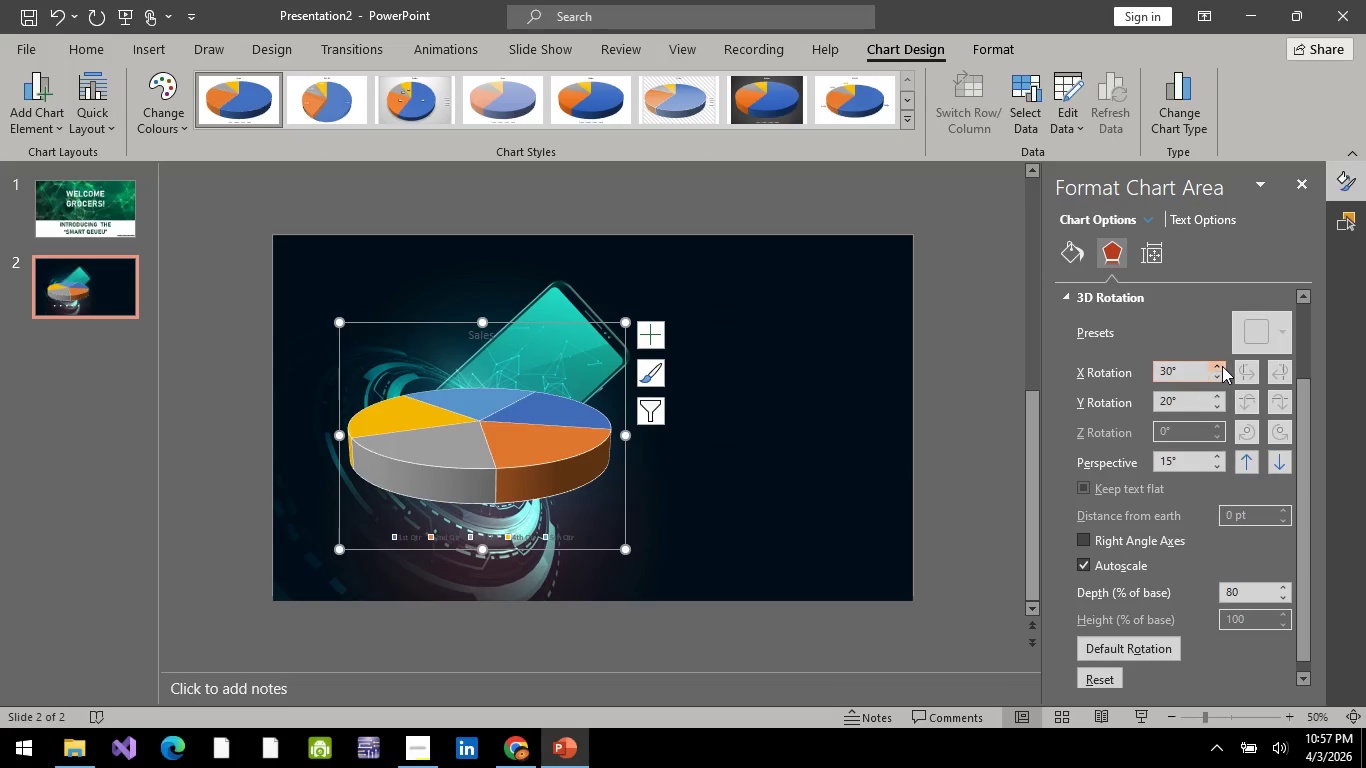 
left_click([1222, 366])
 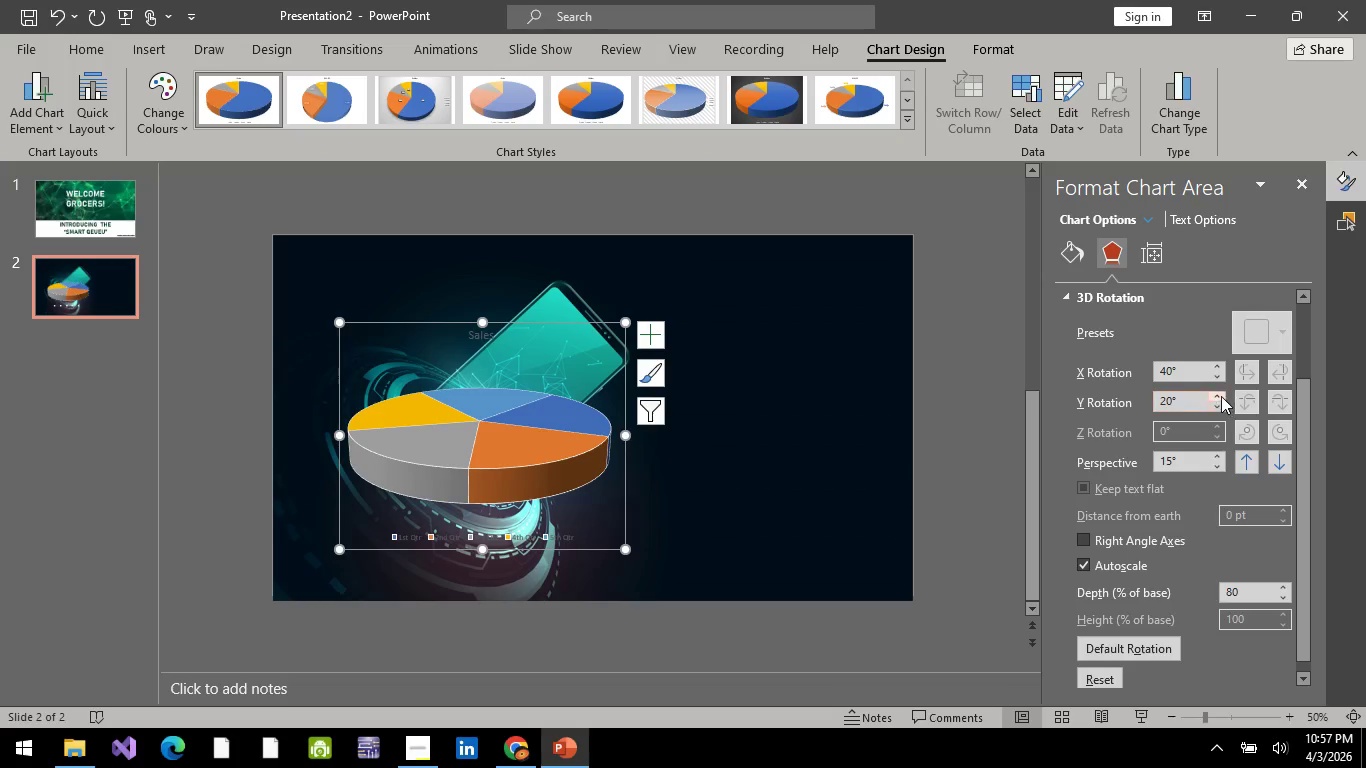 
left_click([1221, 395])
 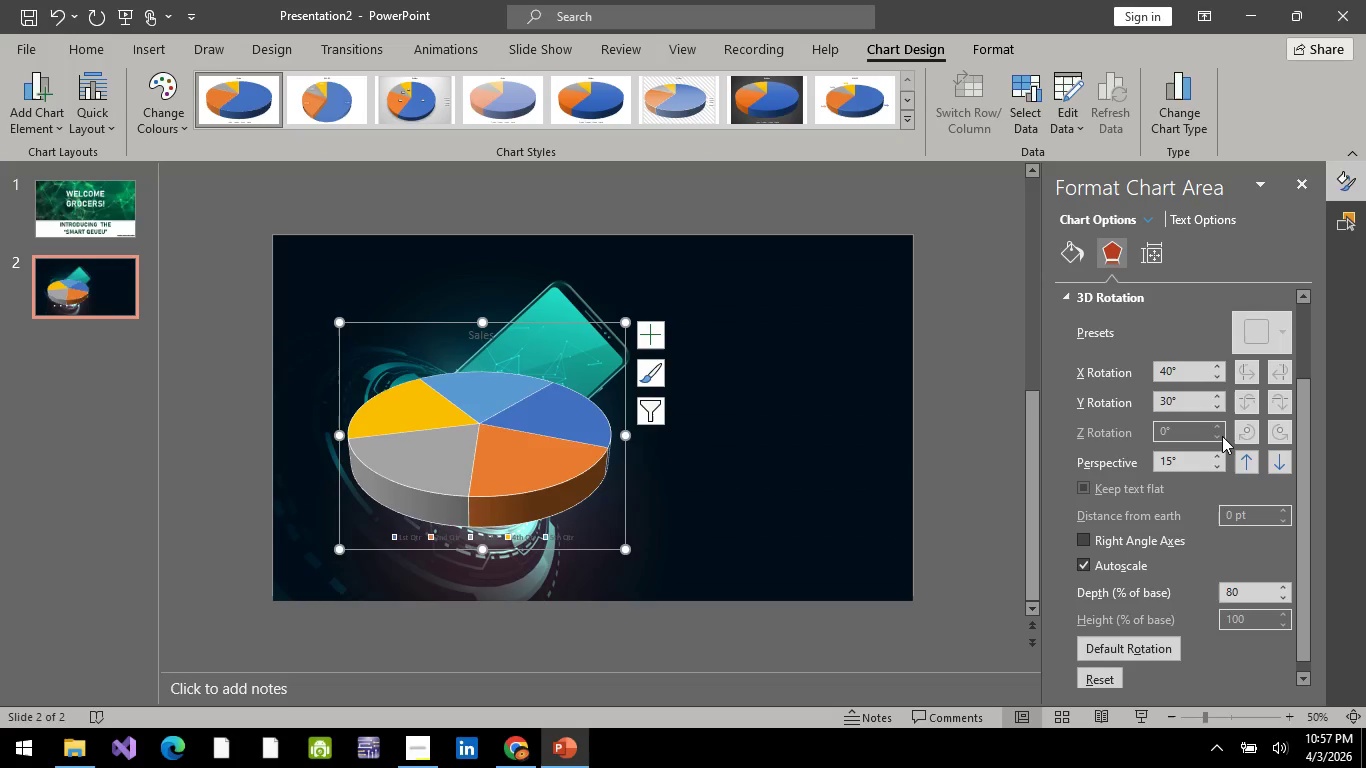 
left_click([1222, 436])
 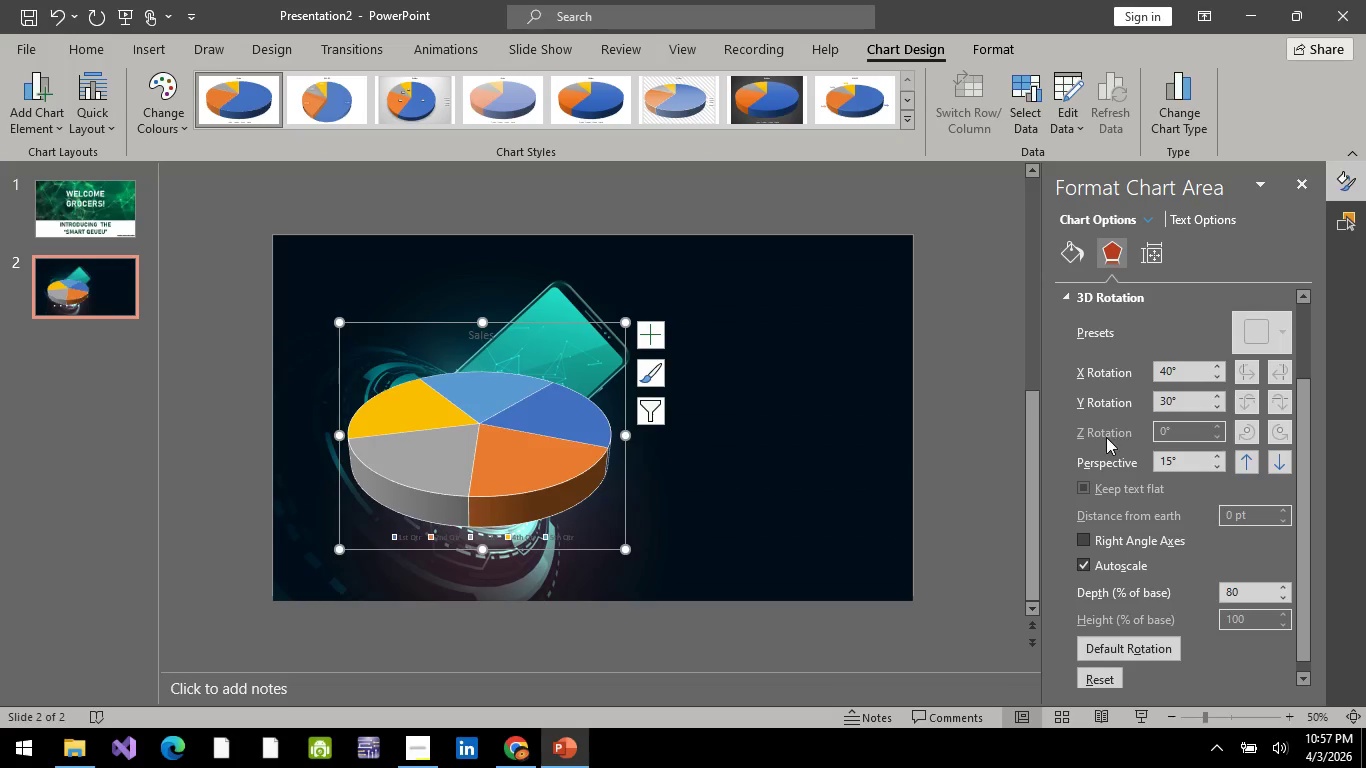 
left_click([1106, 437])
 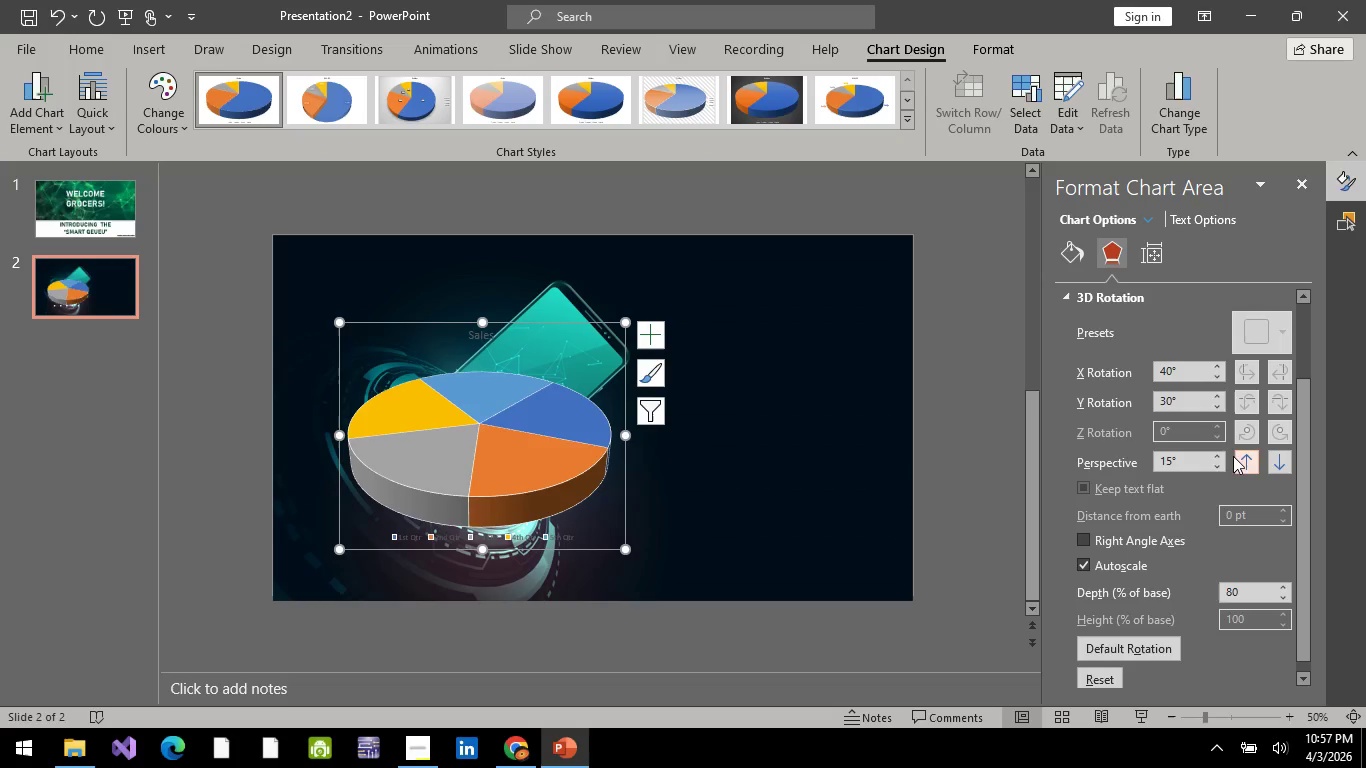 
scroll: coordinate [1226, 474], scroll_direction: down, amount: 1.0
 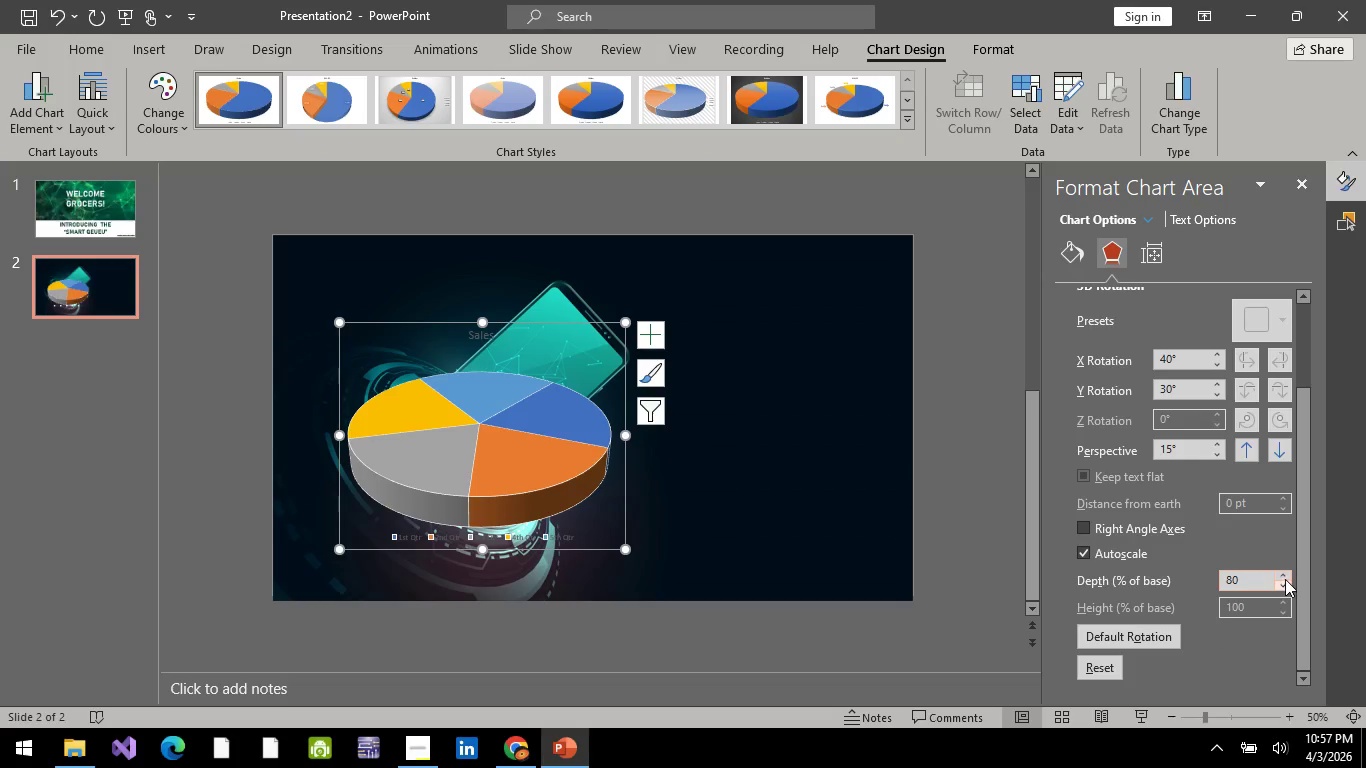 
left_click([1285, 574])
 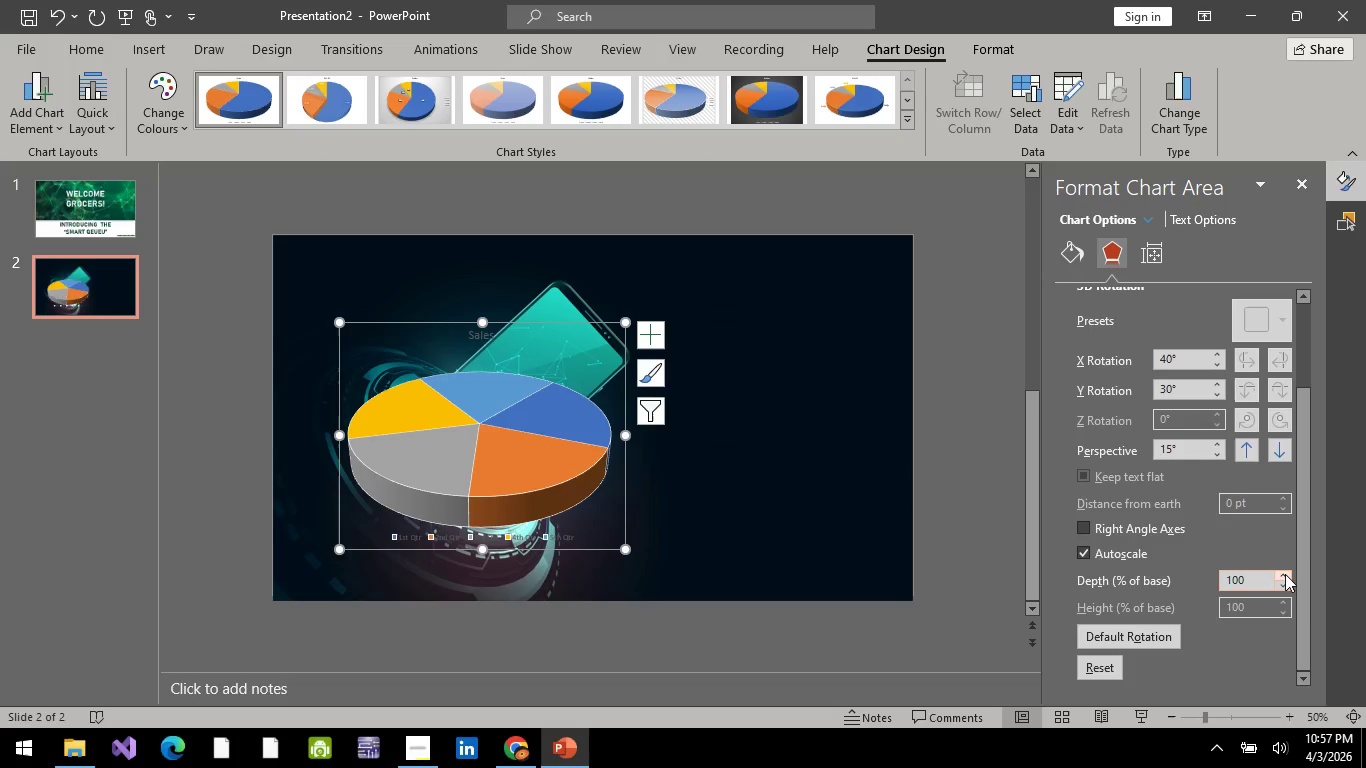 
double_click([1285, 574])
 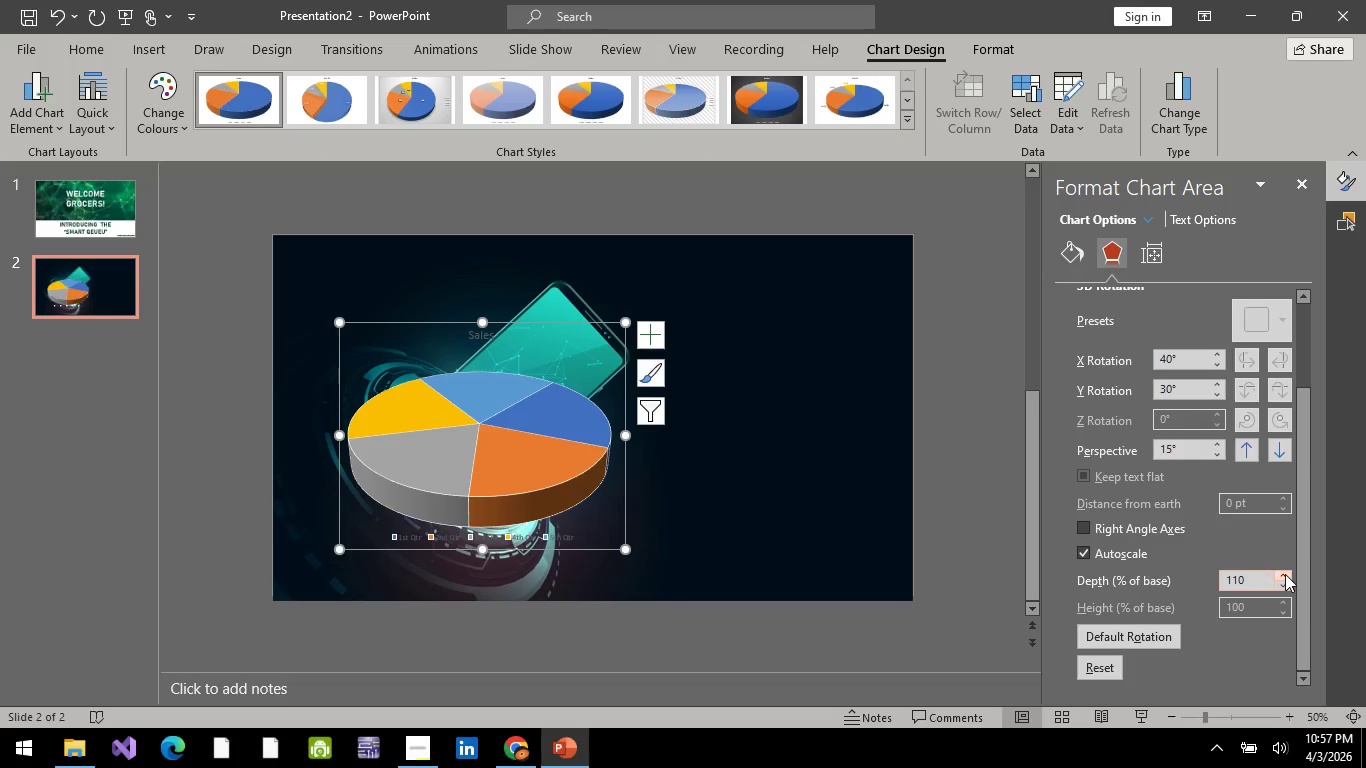 
triple_click([1285, 574])
 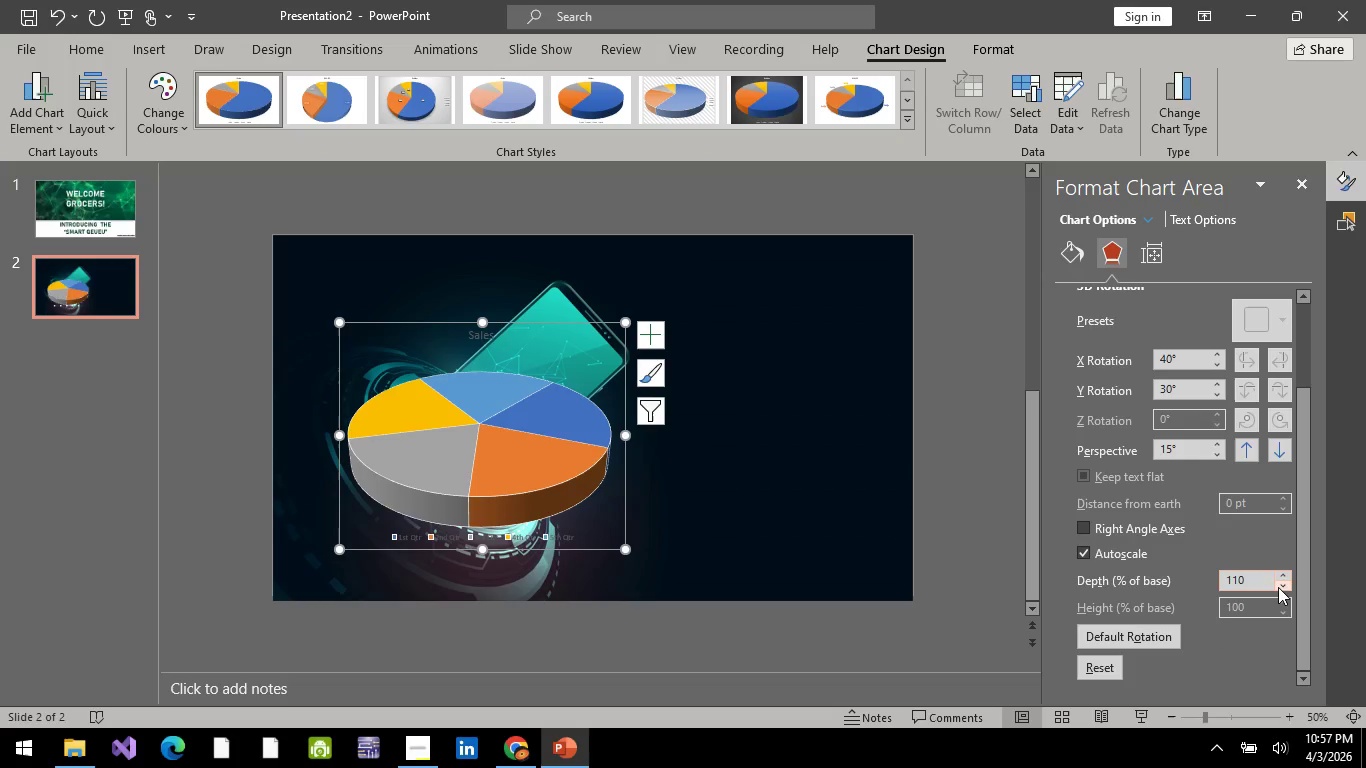 
double_click([1278, 587])
 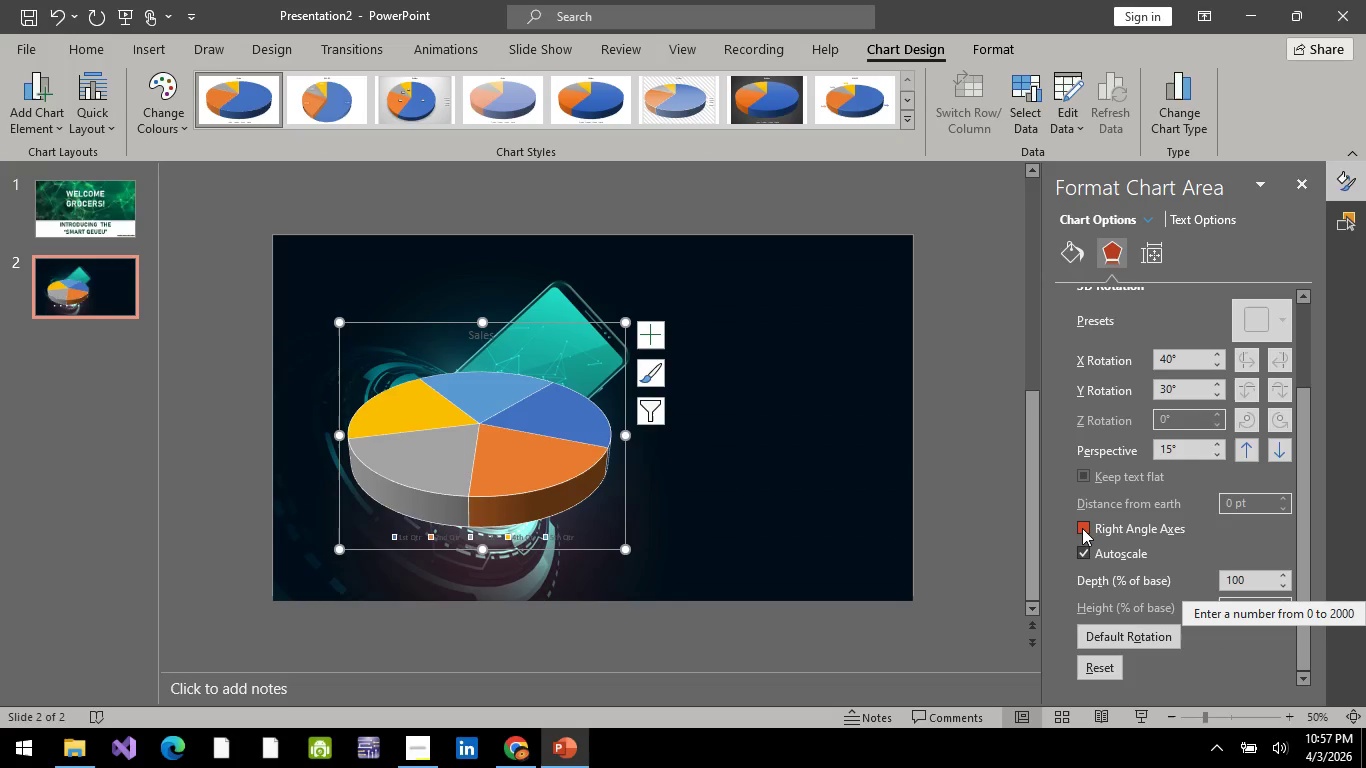 
left_click([1082, 528])
 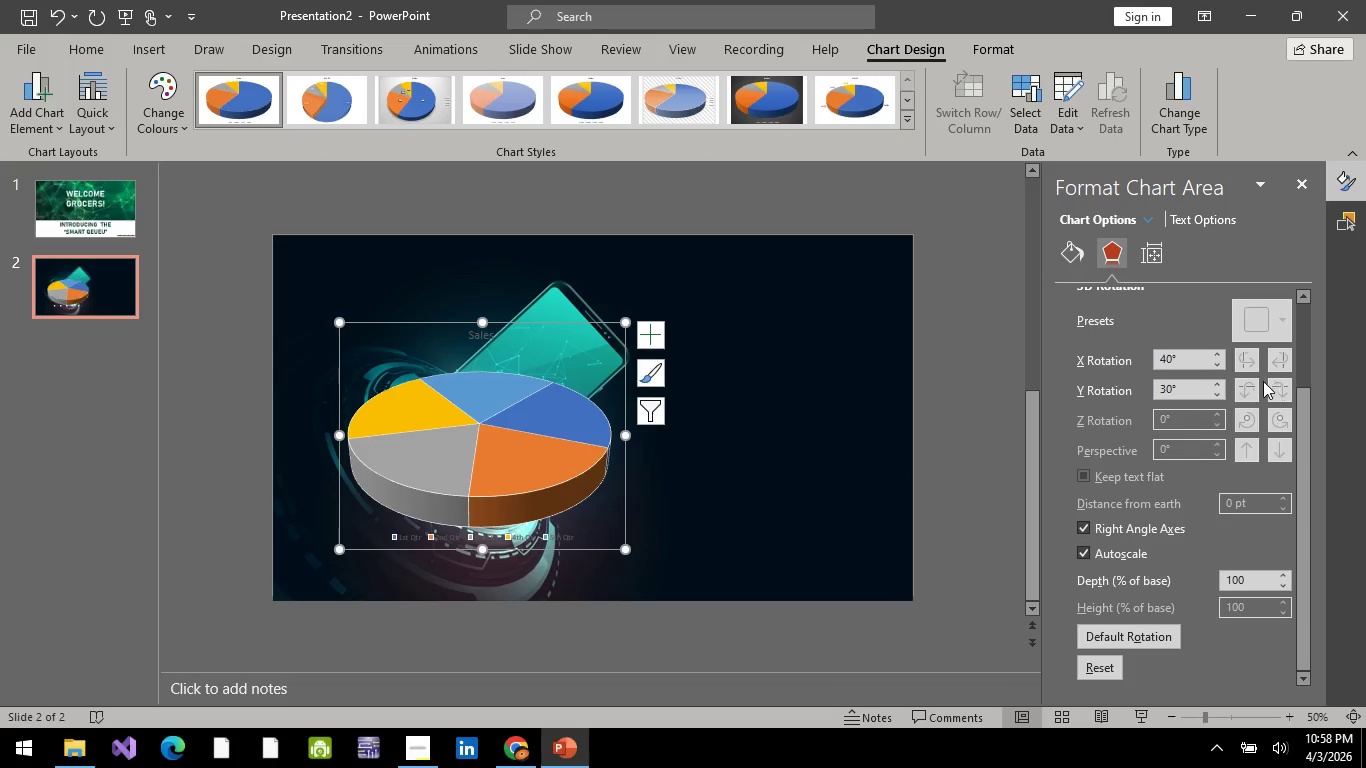 
left_click([1248, 385])
 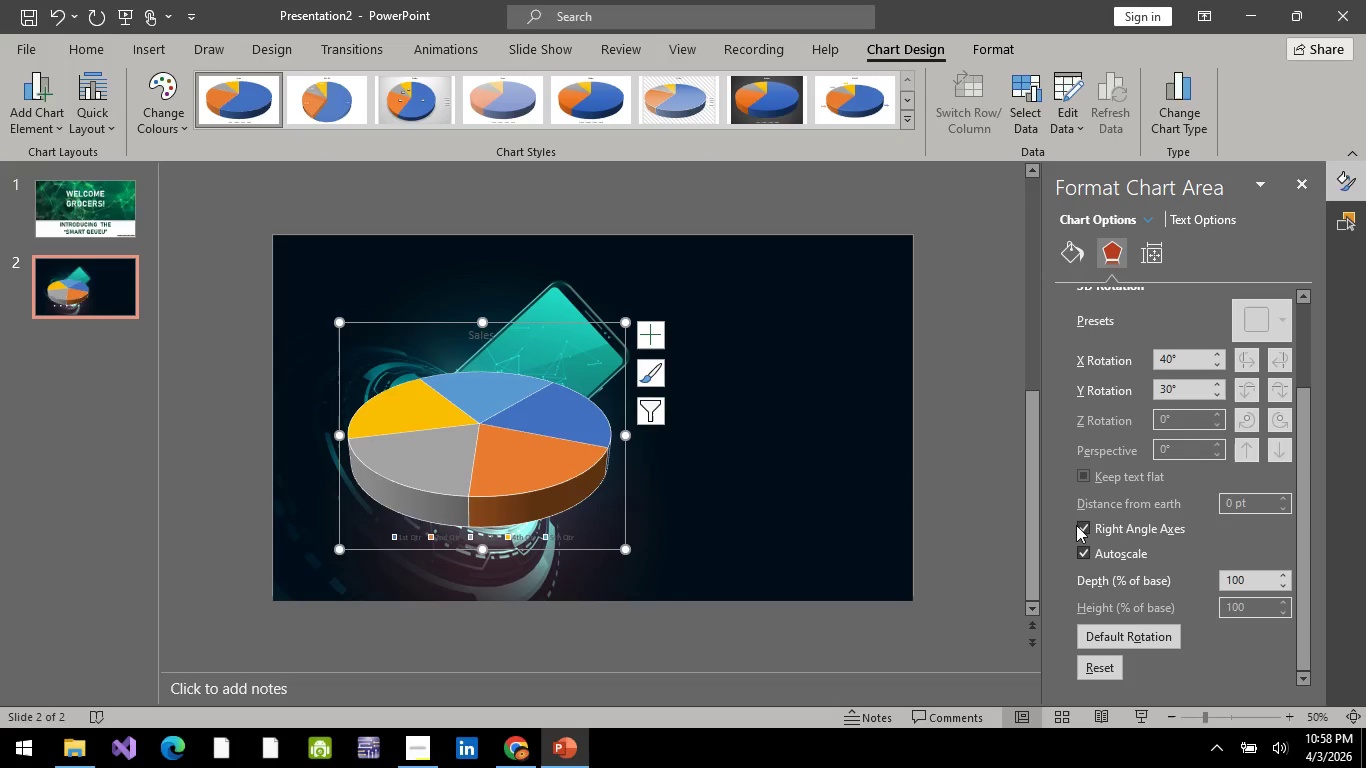 
left_click([1084, 522])
 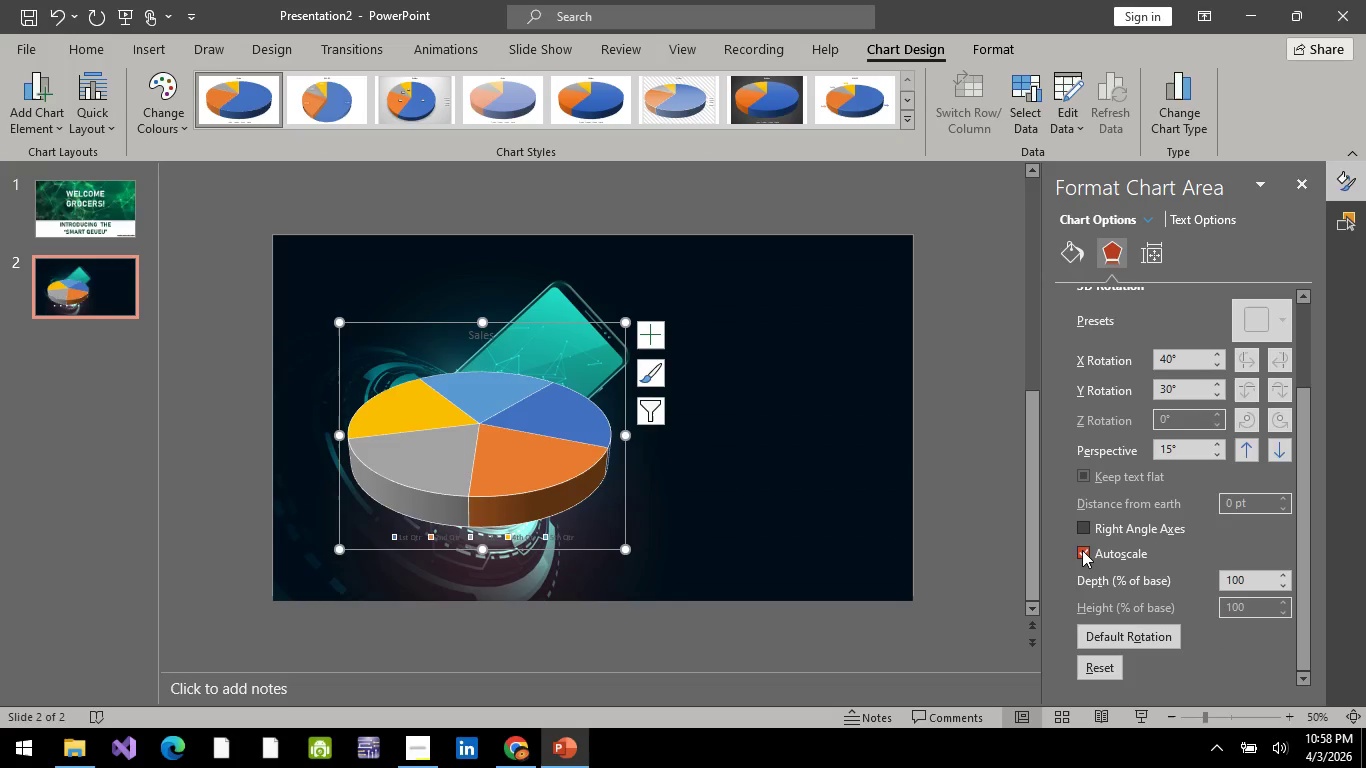 
left_click([1082, 550])
 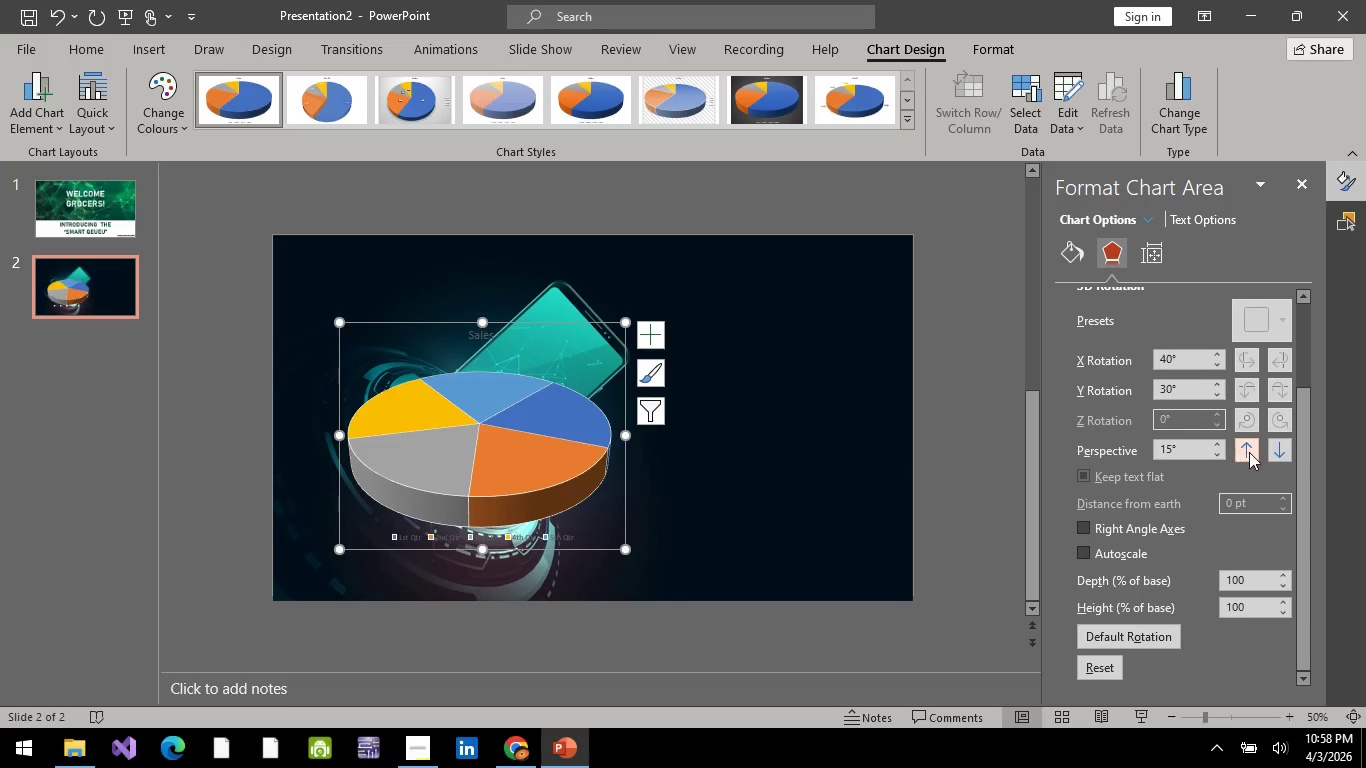 
left_click([1249, 452])
 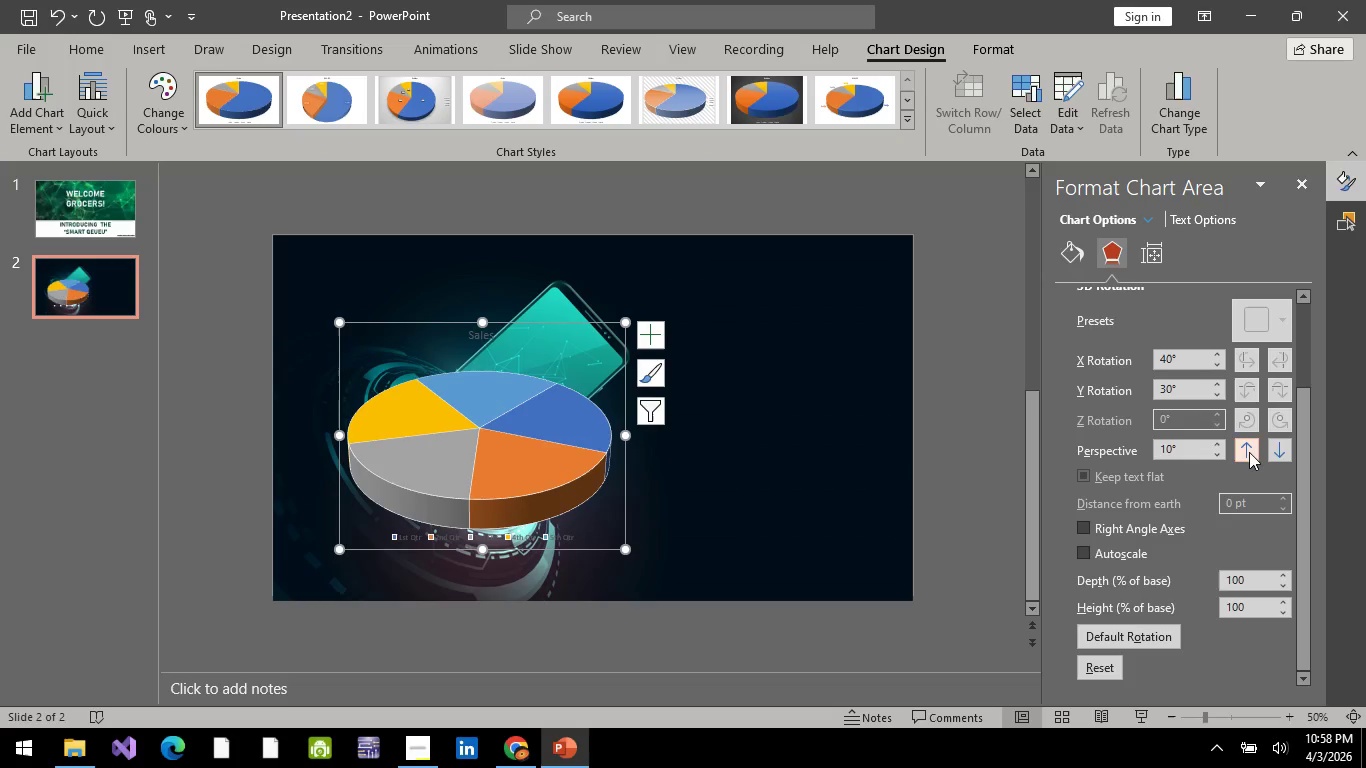 
left_click([1249, 452])
 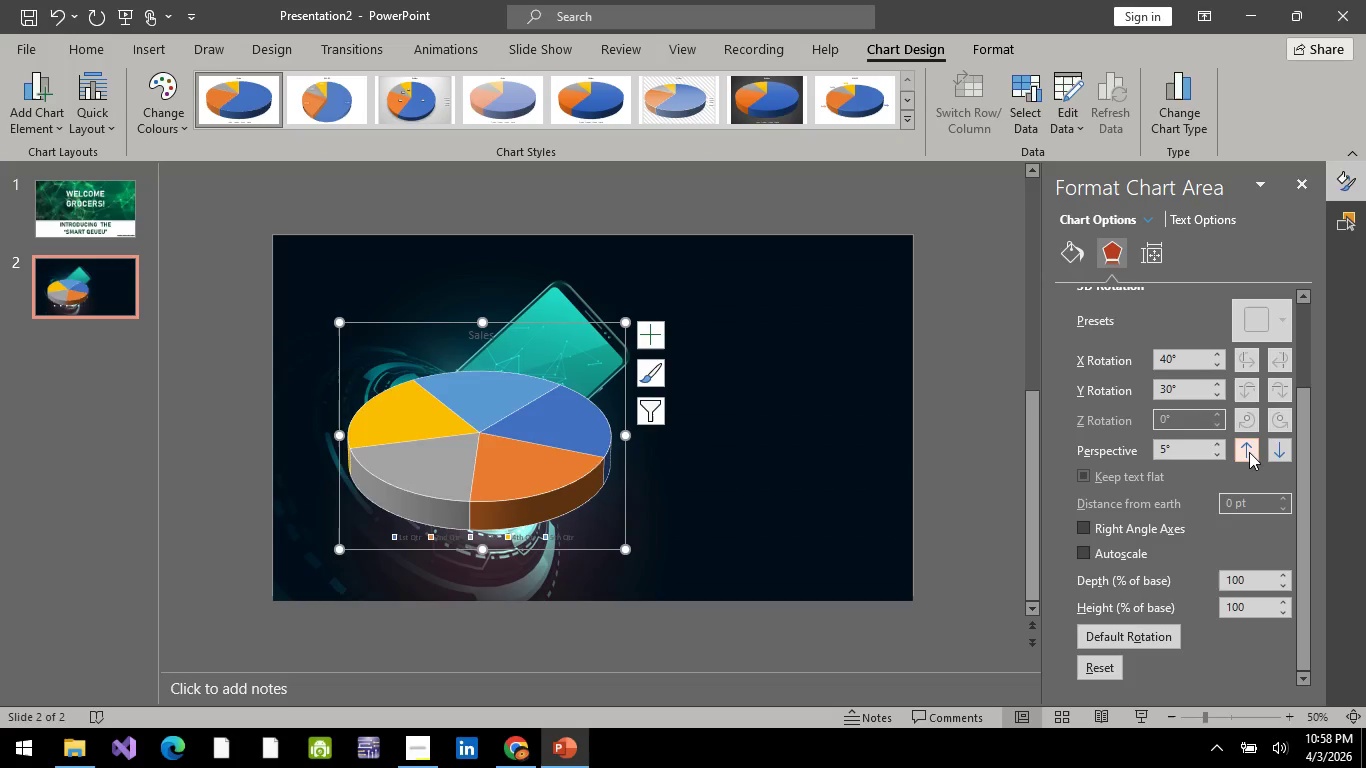 
double_click([1249, 452])
 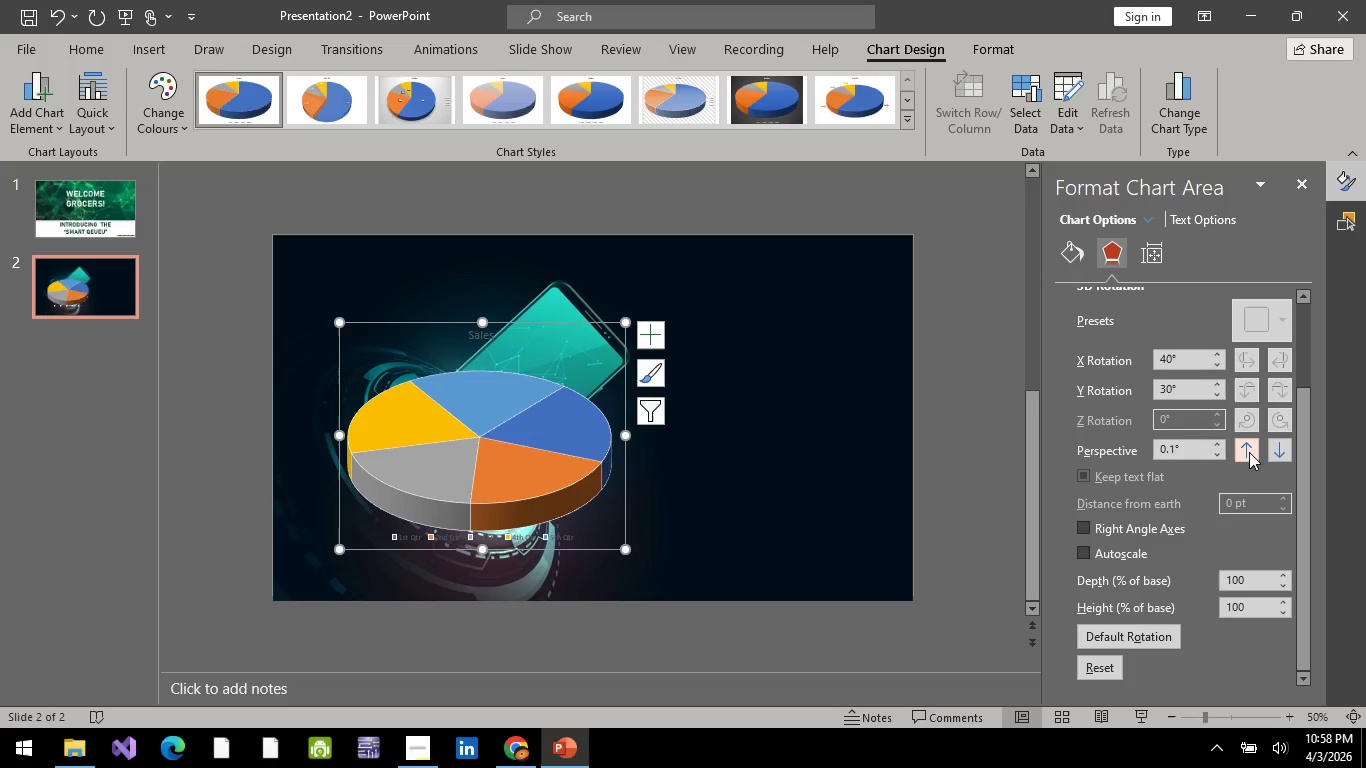 
triple_click([1249, 452])
 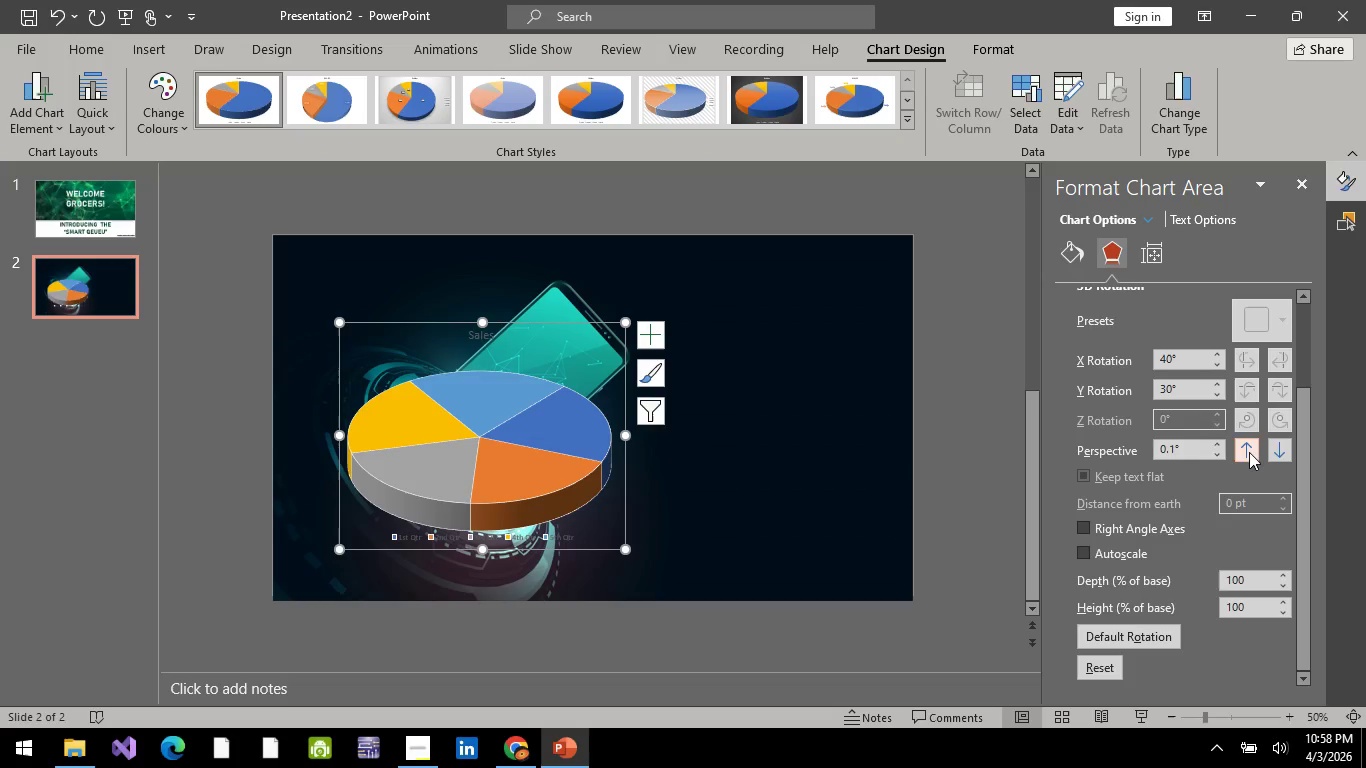 
triple_click([1249, 452])
 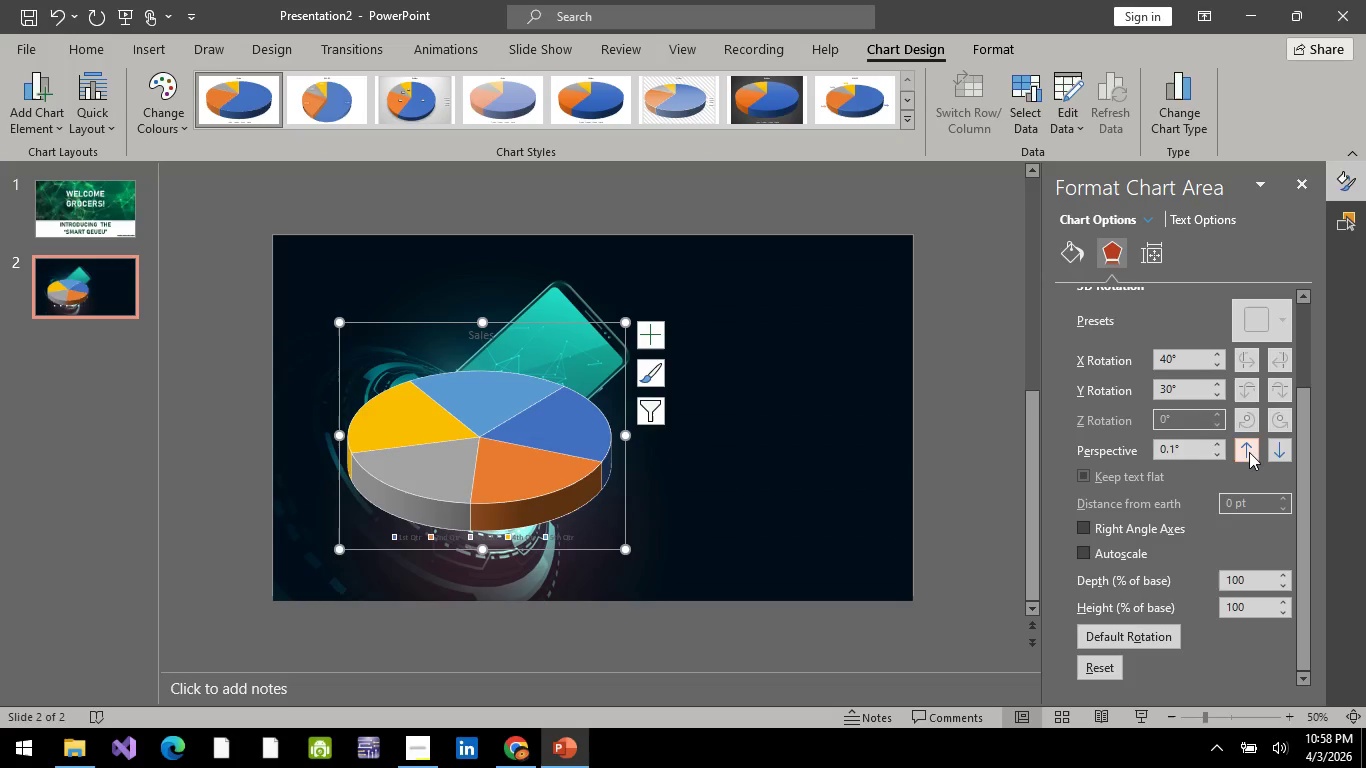 
triple_click([1249, 452])
 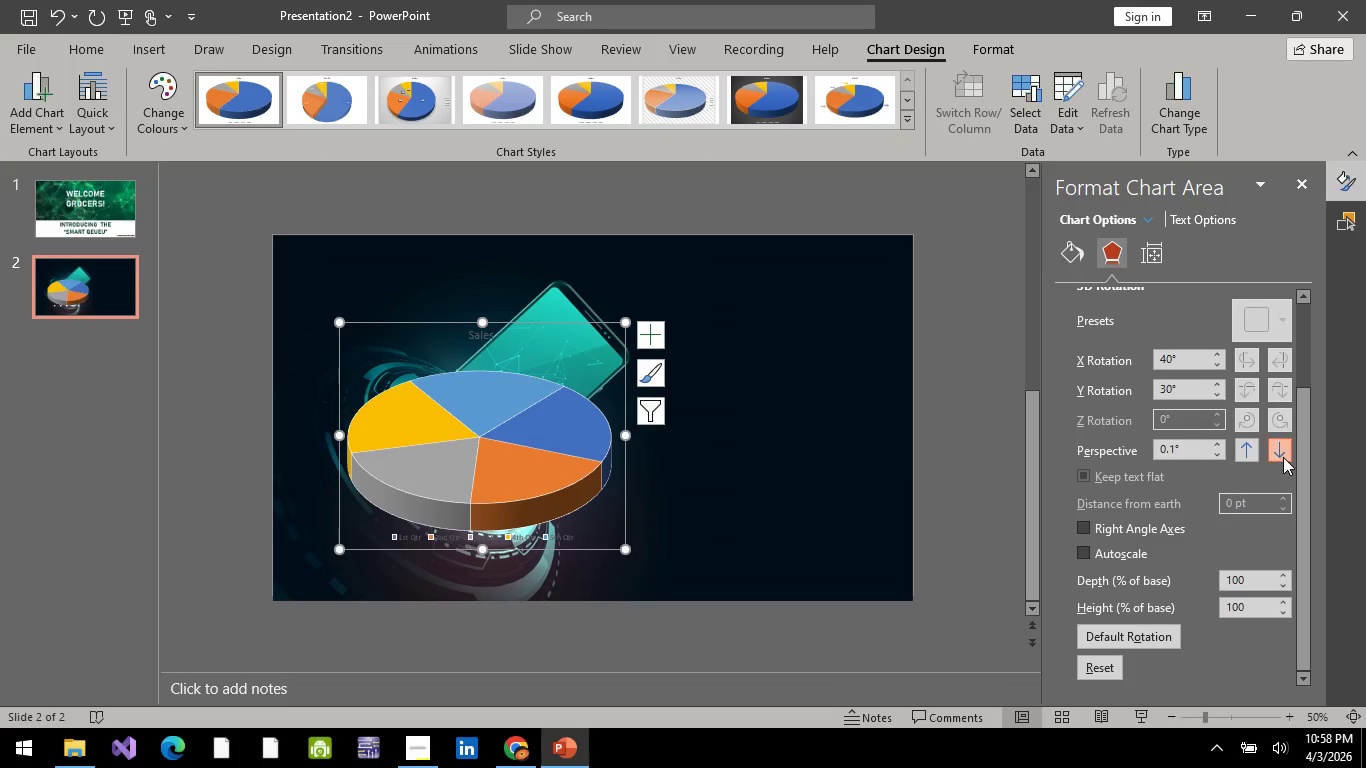 
double_click([1283, 457])
 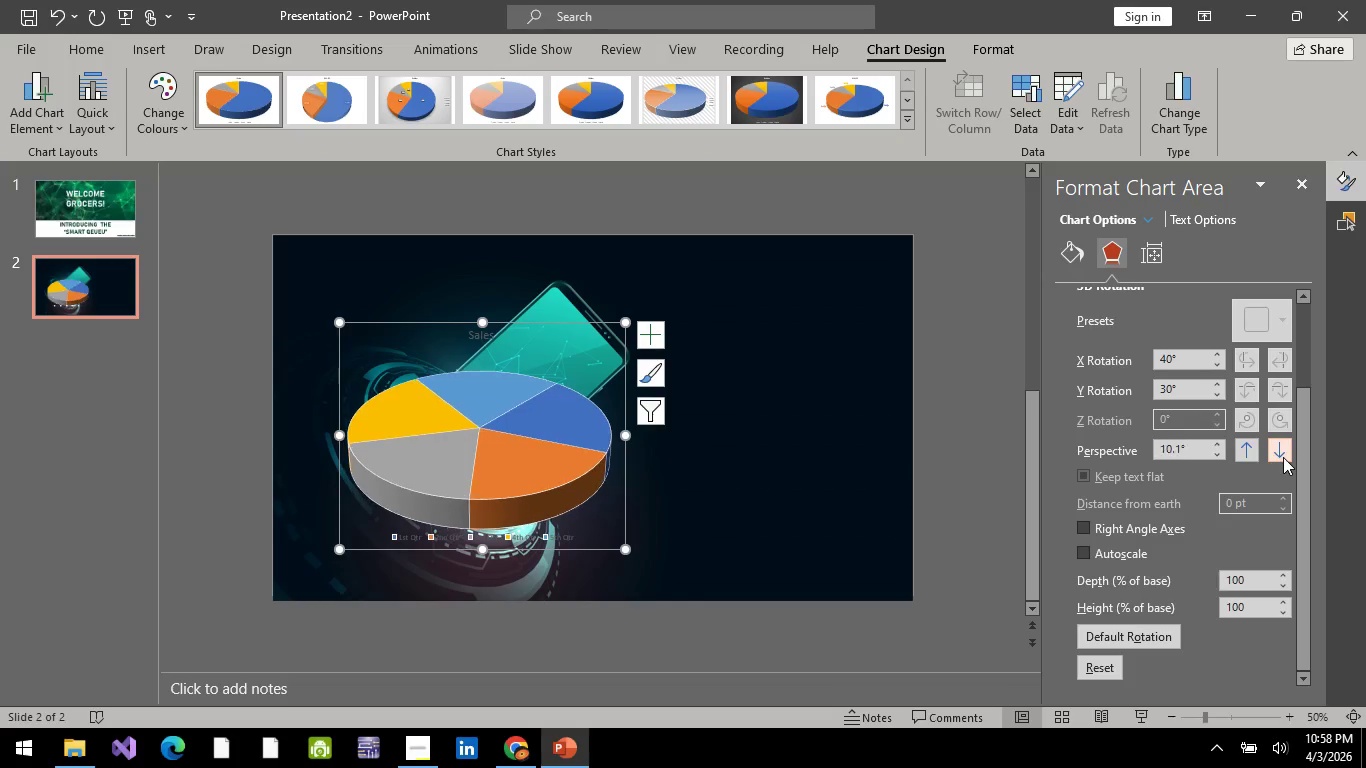 
triple_click([1283, 457])
 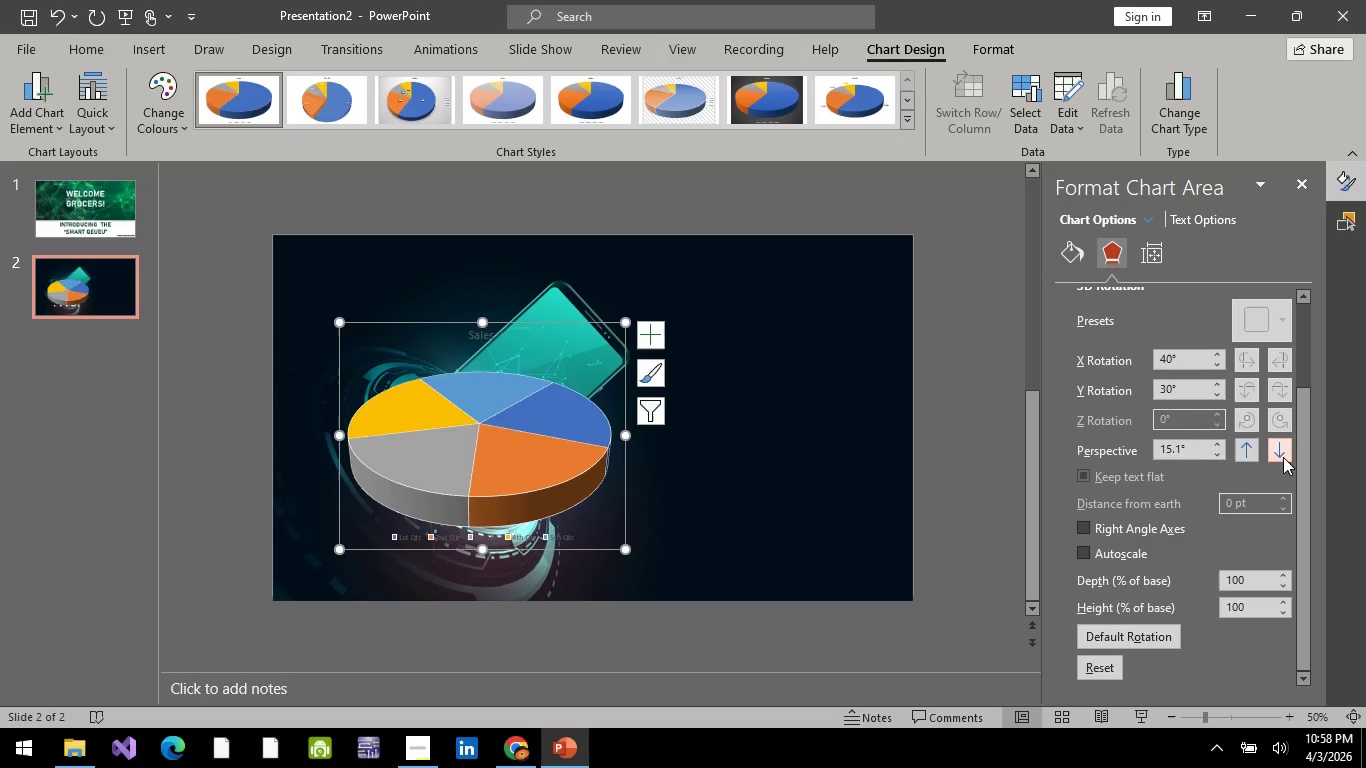 
left_click_drag(start_coordinate=[1283, 457], to_coordinate=[1280, 451])
 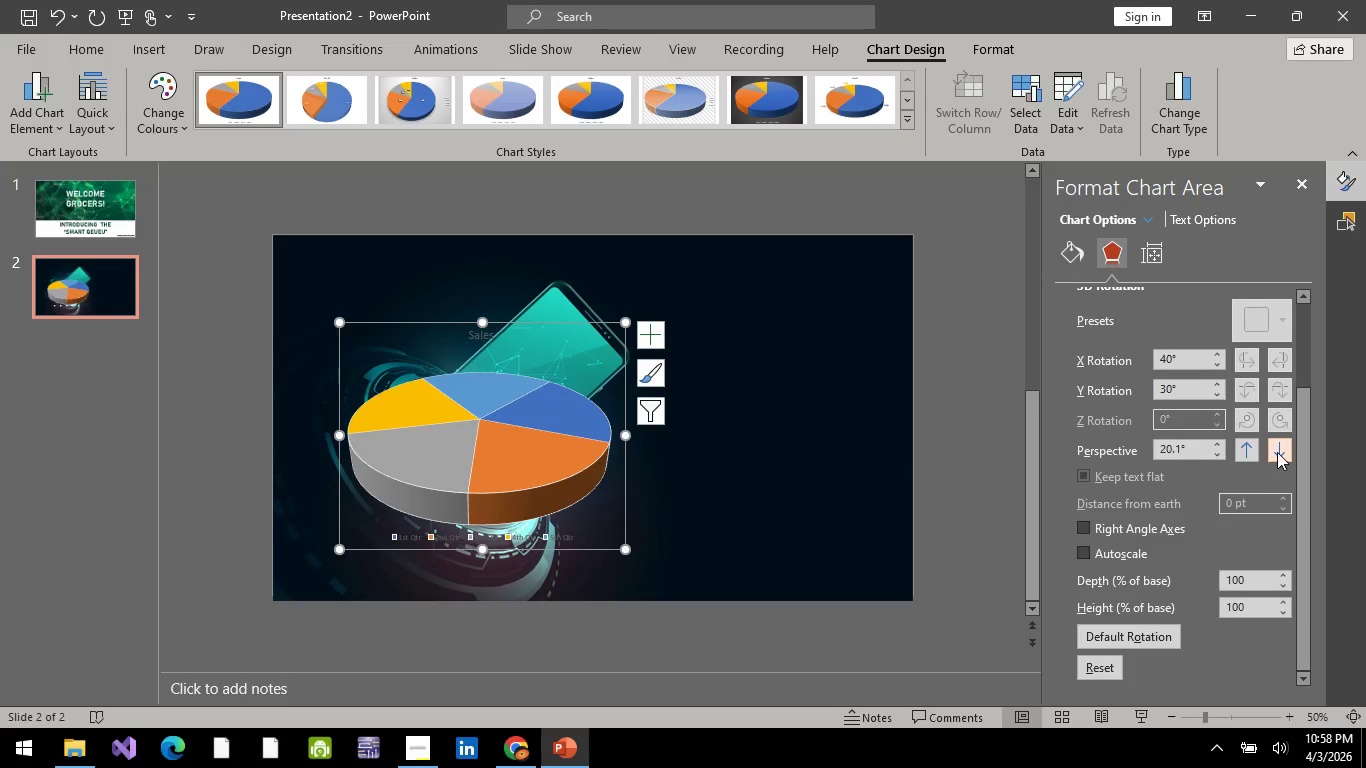 
left_click([1277, 452])
 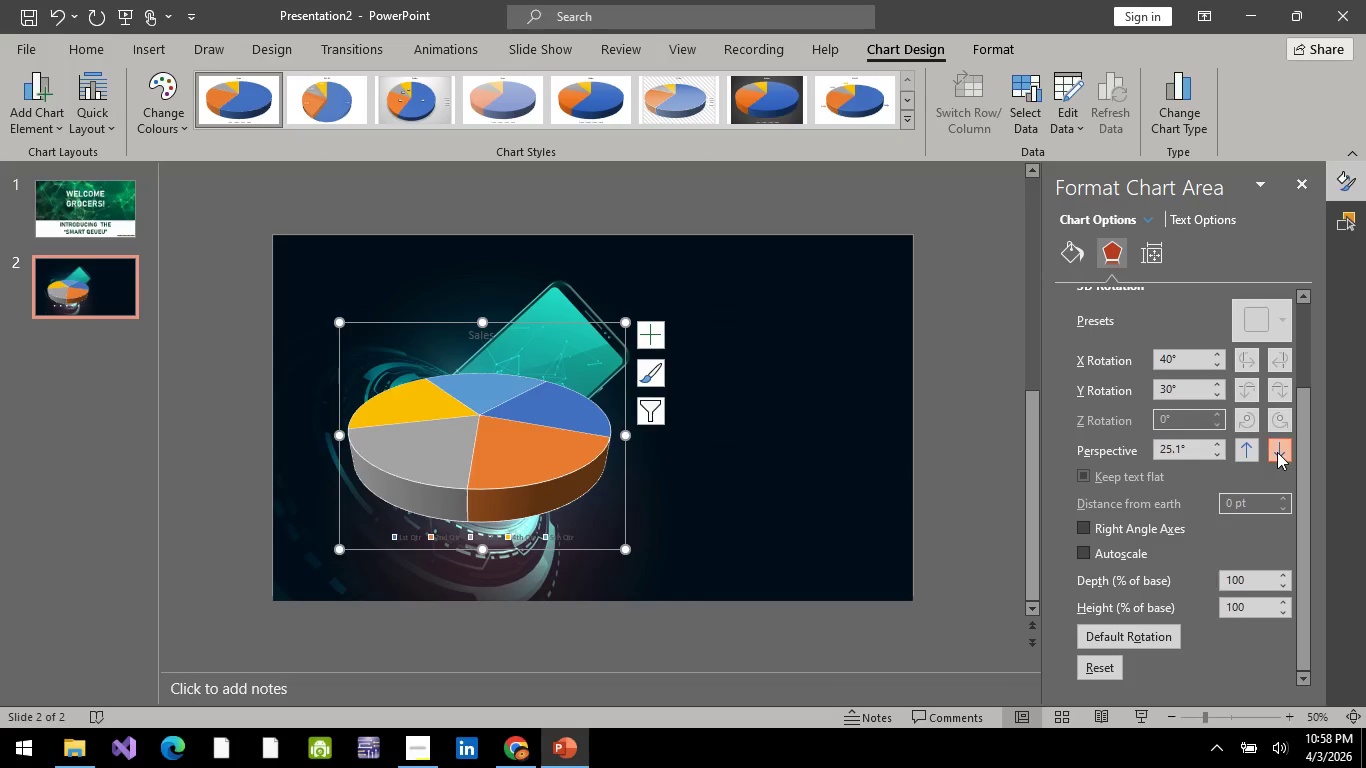 
left_click([1277, 452])
 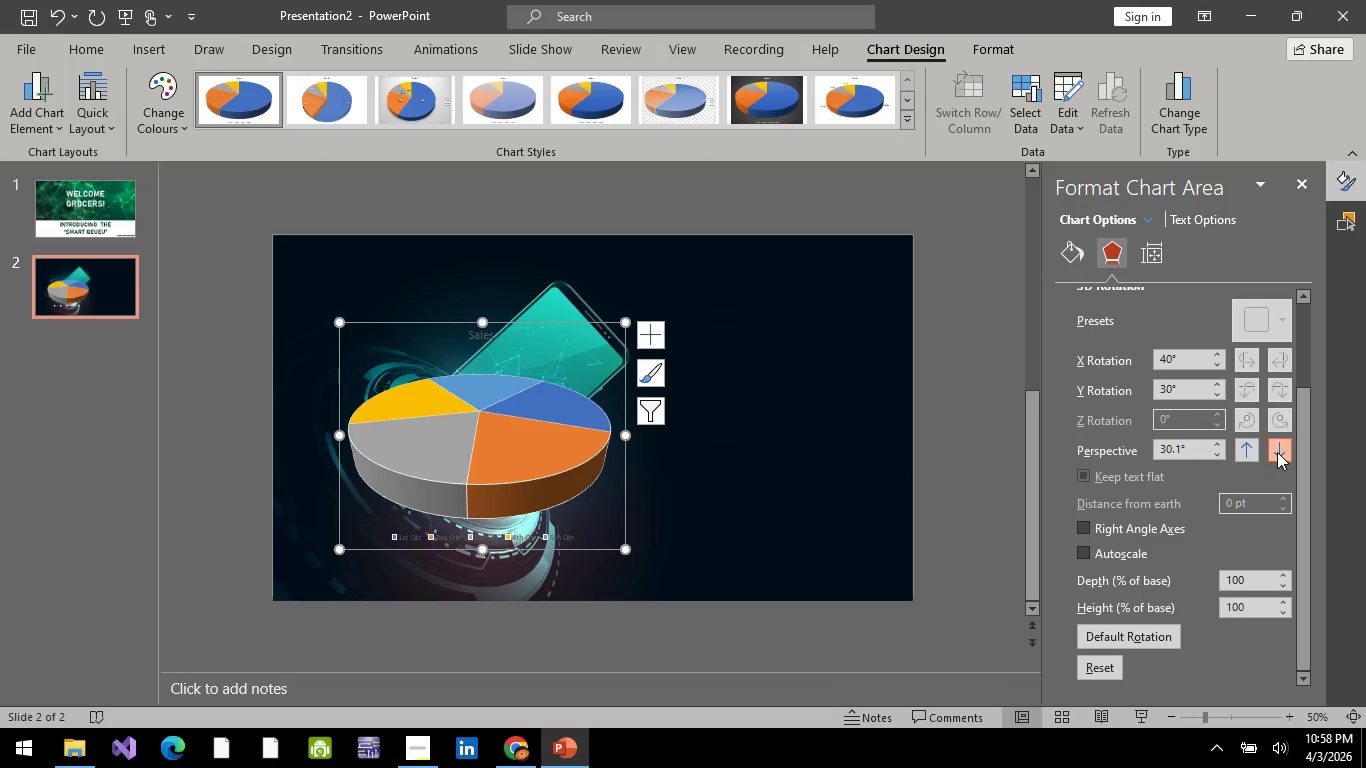 
left_click([1277, 452])
 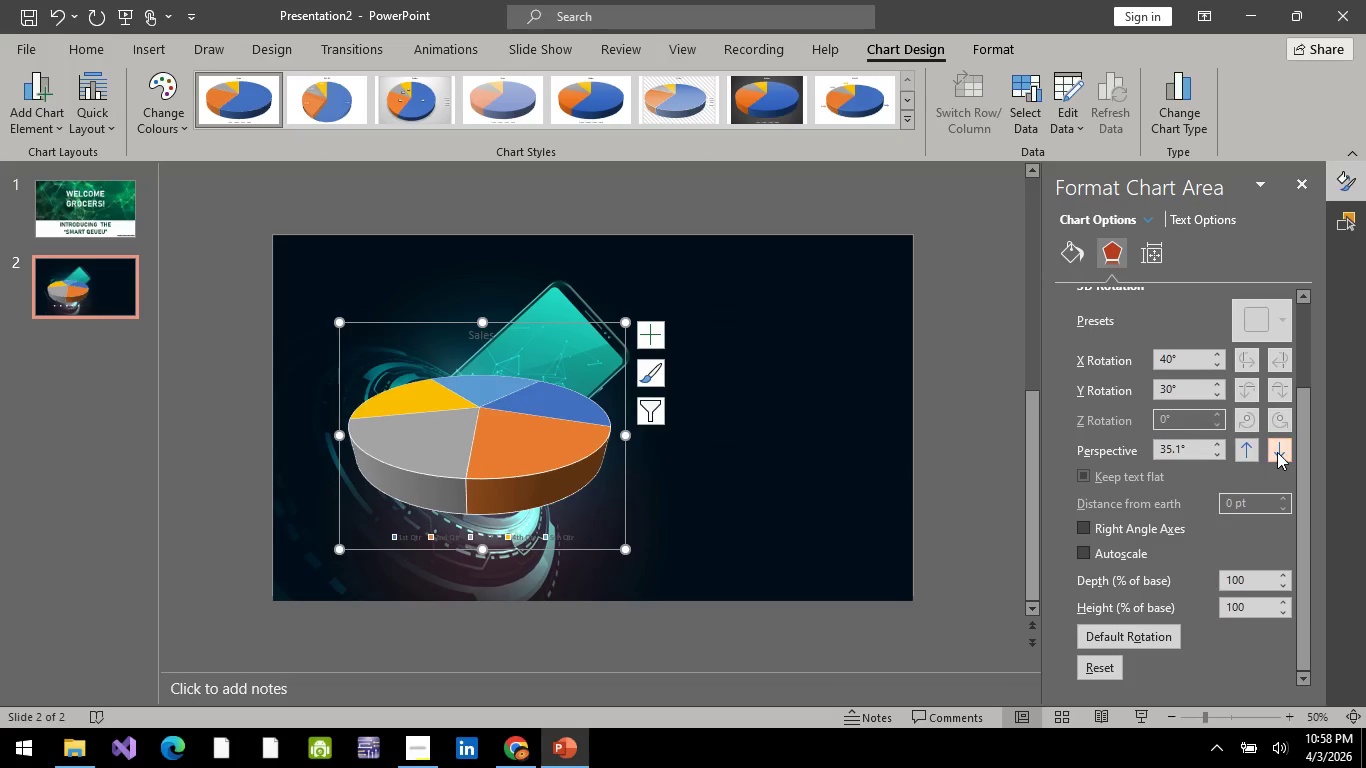 
double_click([1277, 452])
 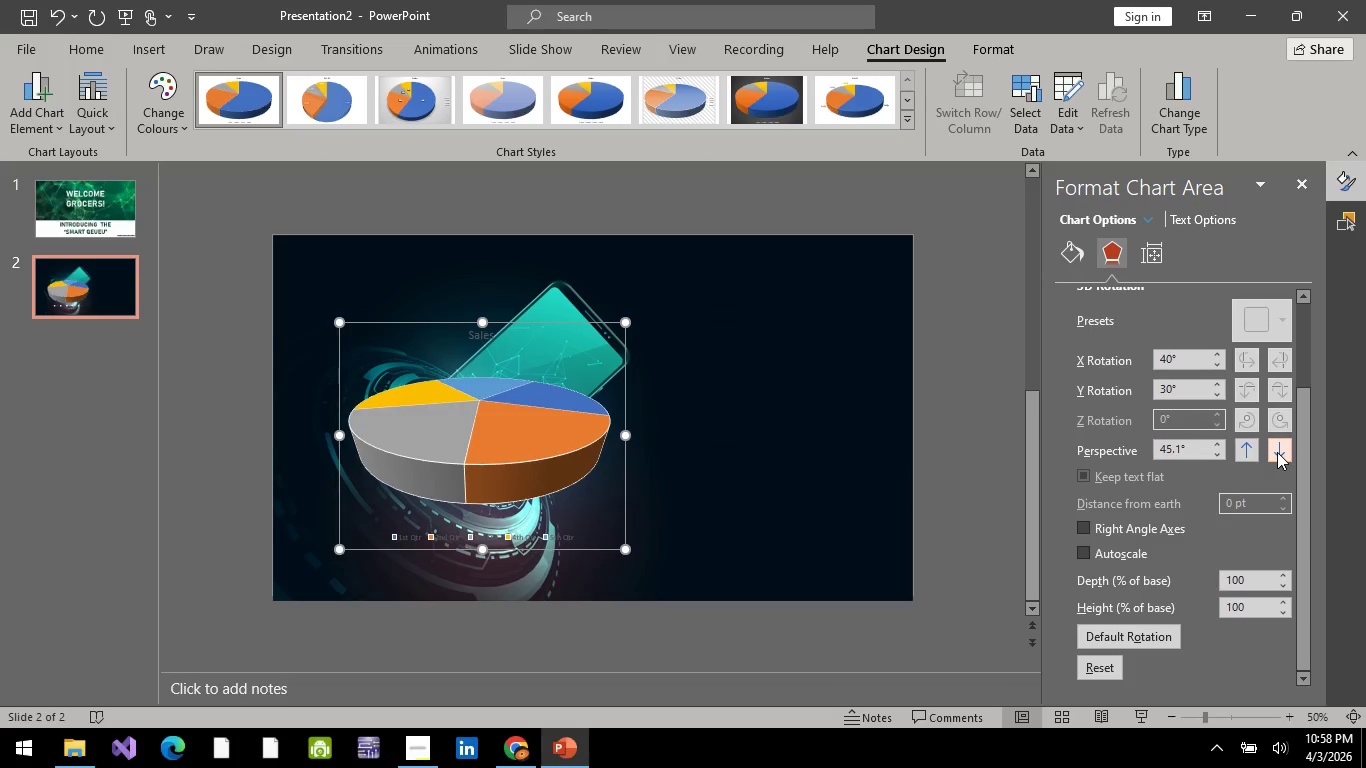 
triple_click([1277, 452])
 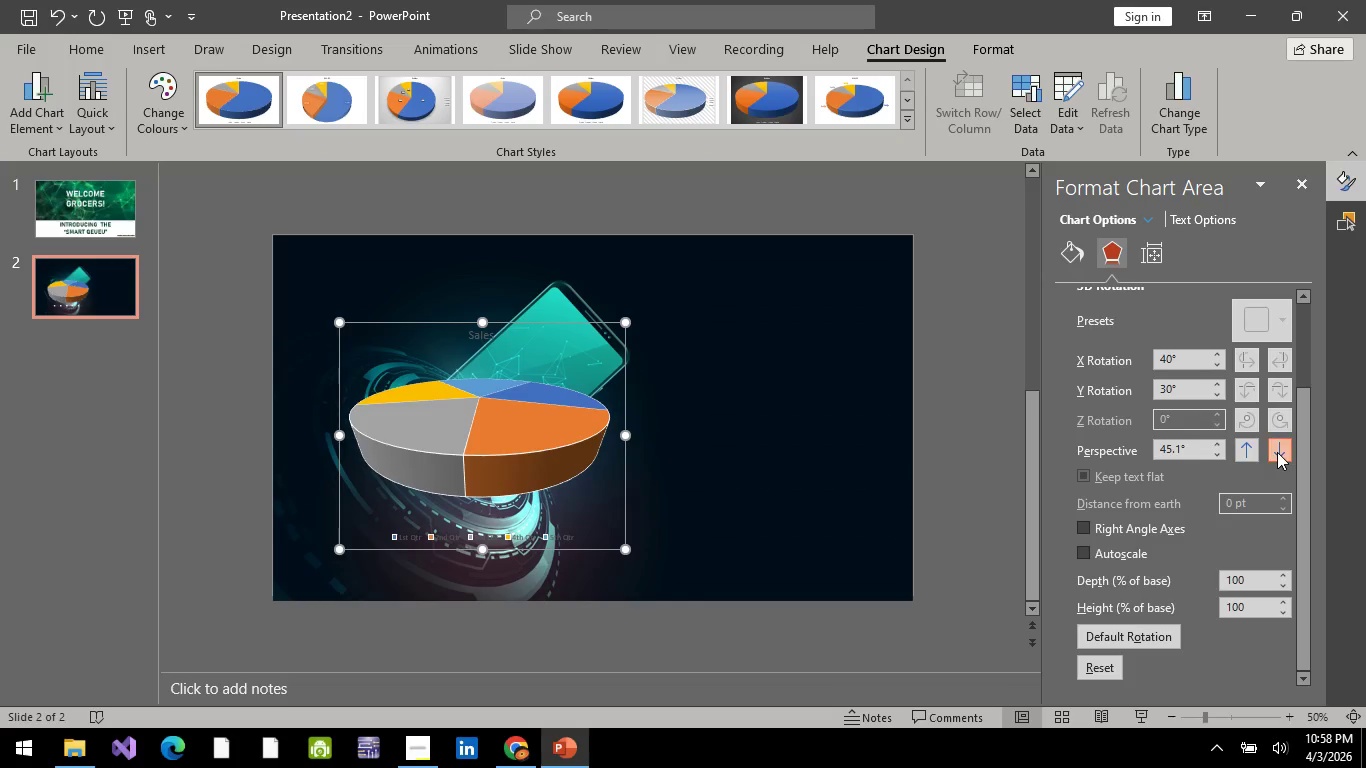 
triple_click([1277, 452])
 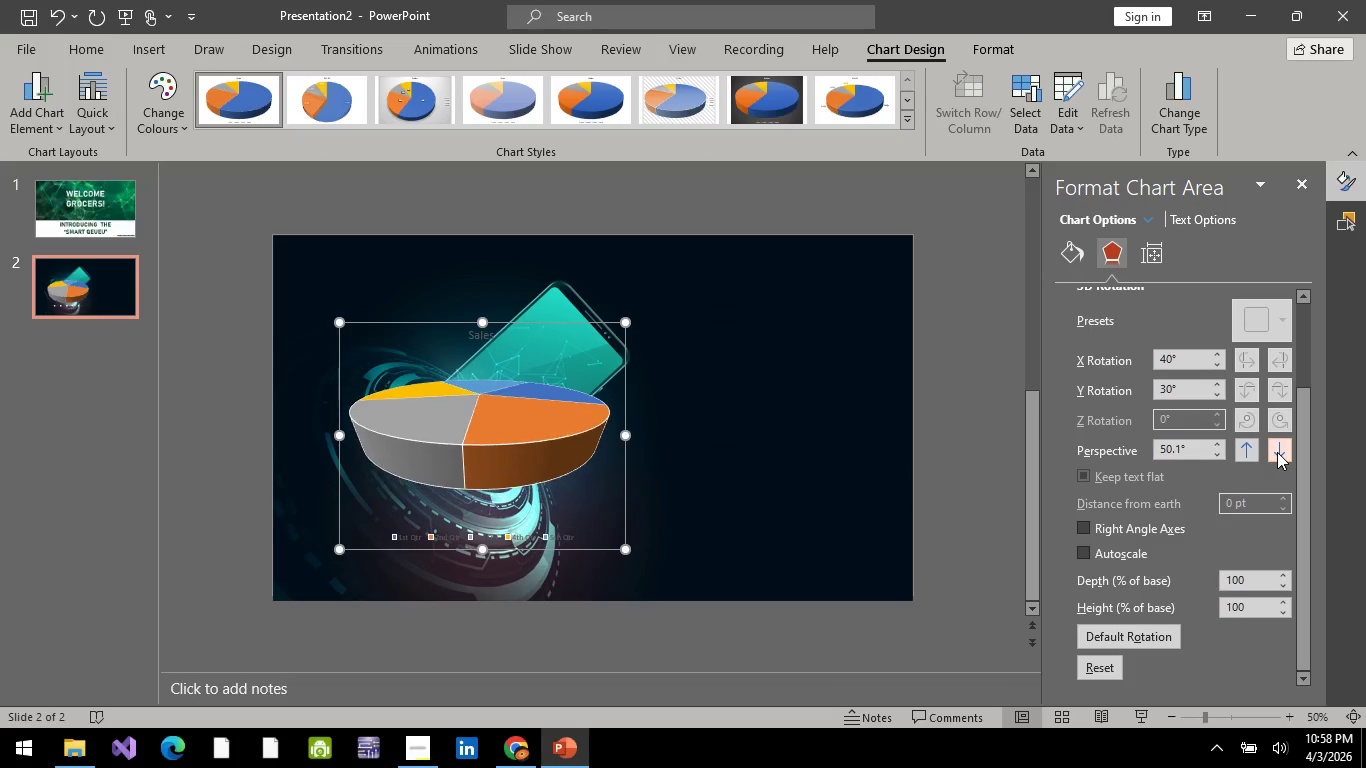 
triple_click([1277, 452])
 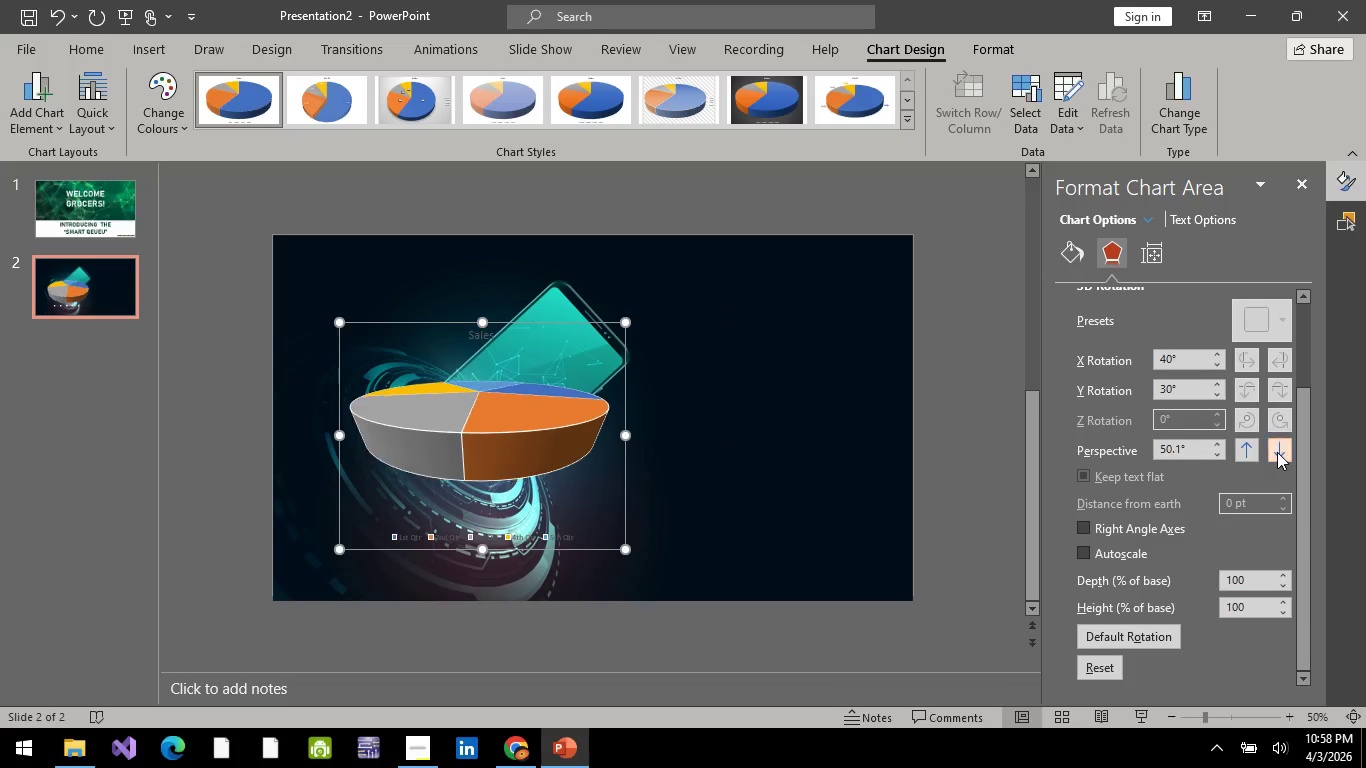 
triple_click([1277, 452])
 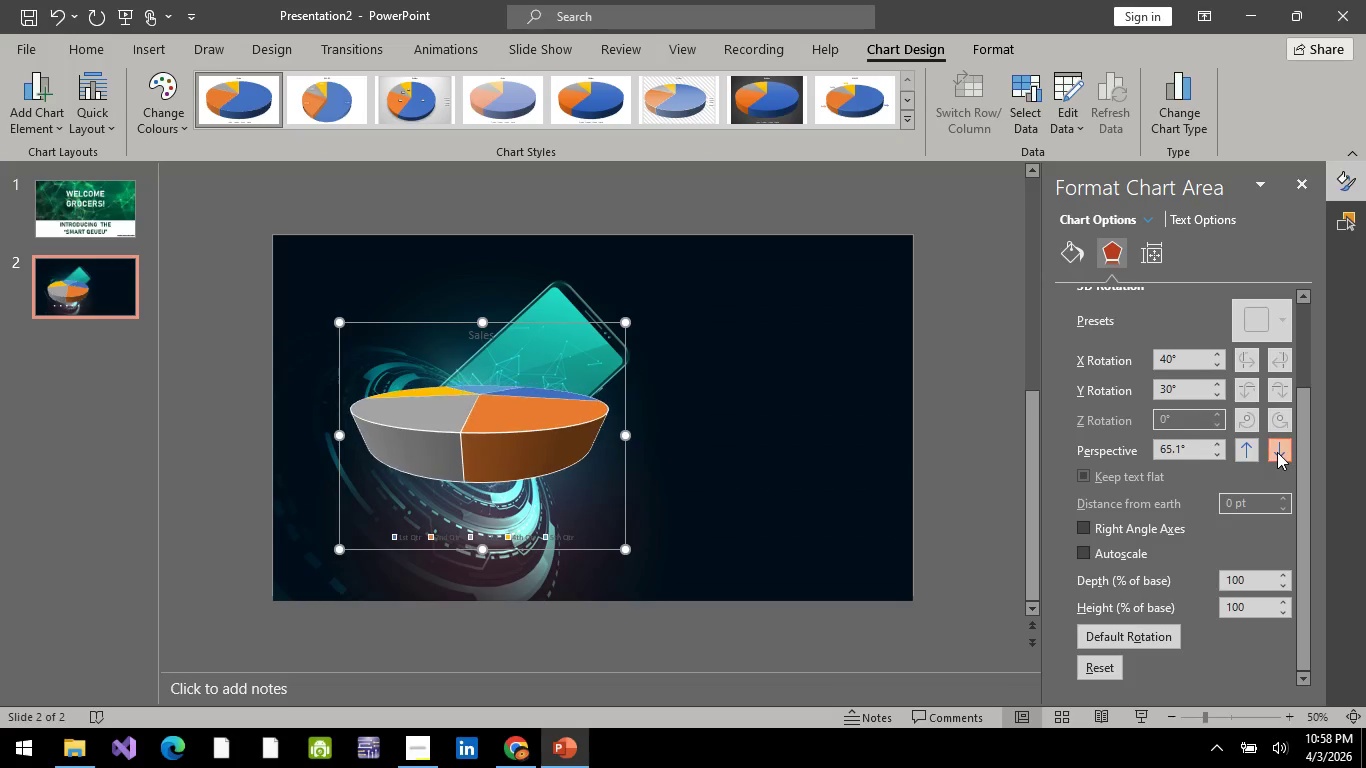 
triple_click([1277, 452])
 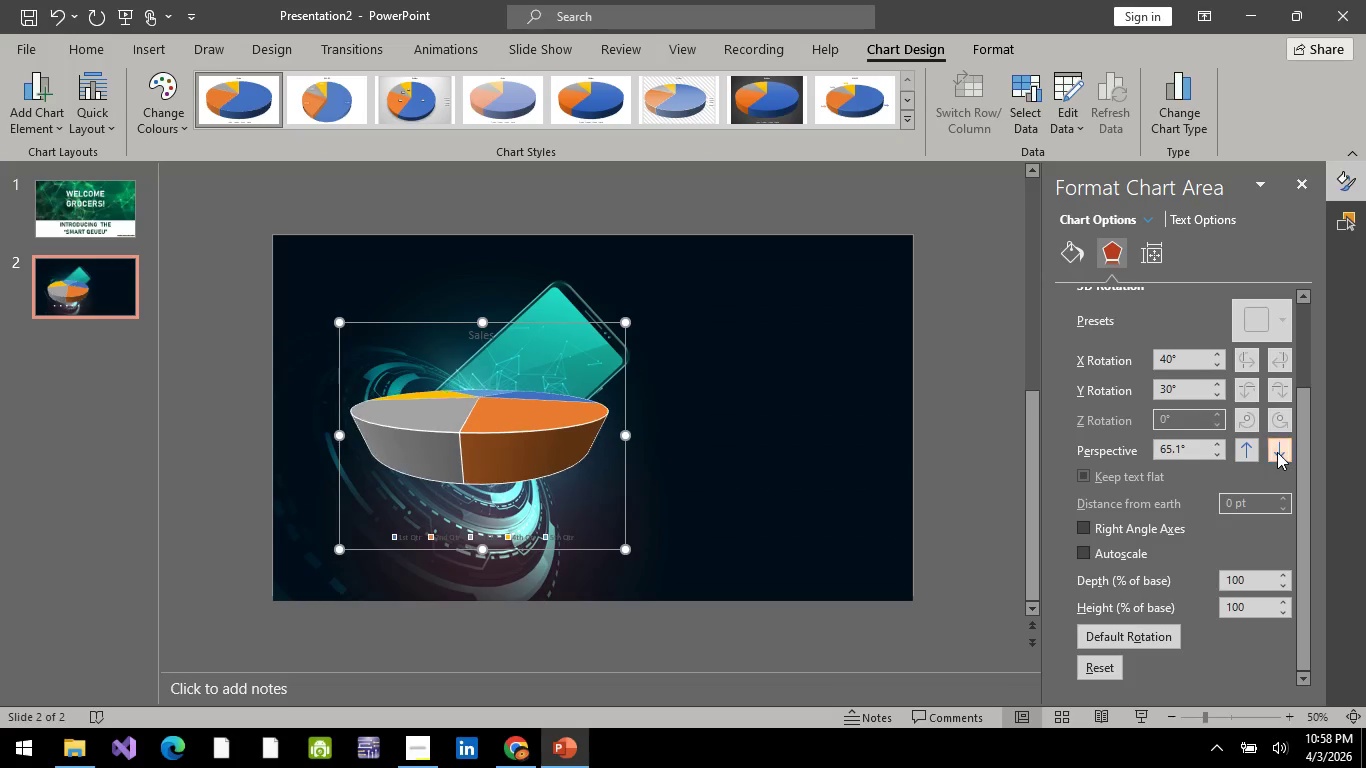 
triple_click([1277, 452])
 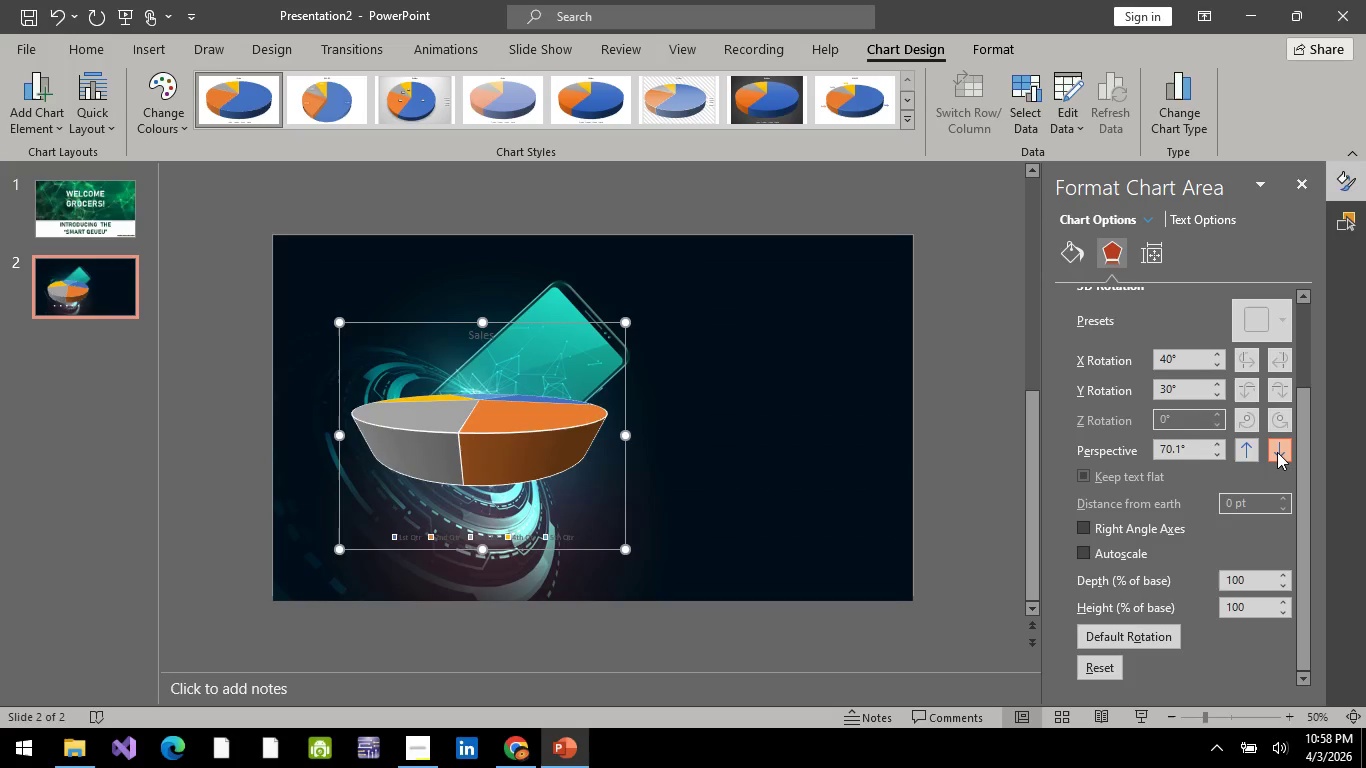 
triple_click([1277, 452])
 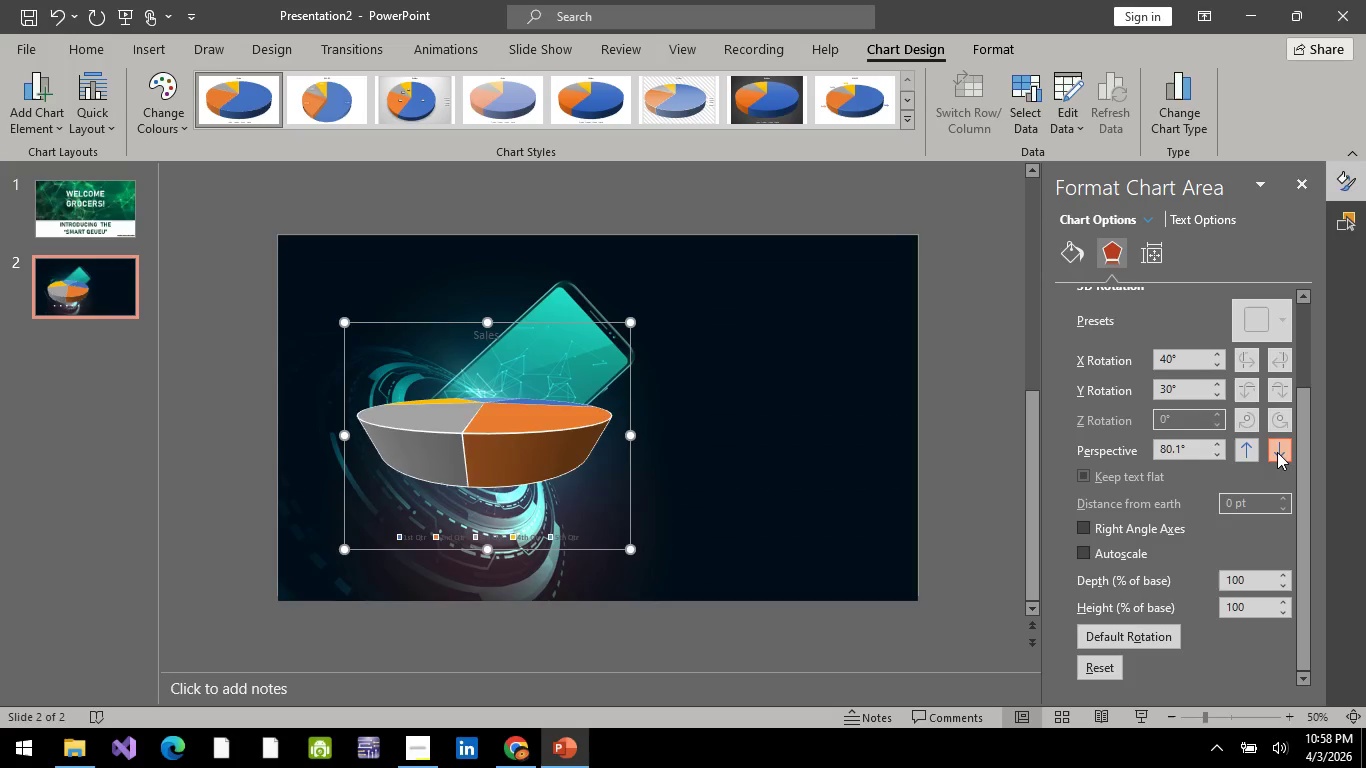 
triple_click([1277, 452])
 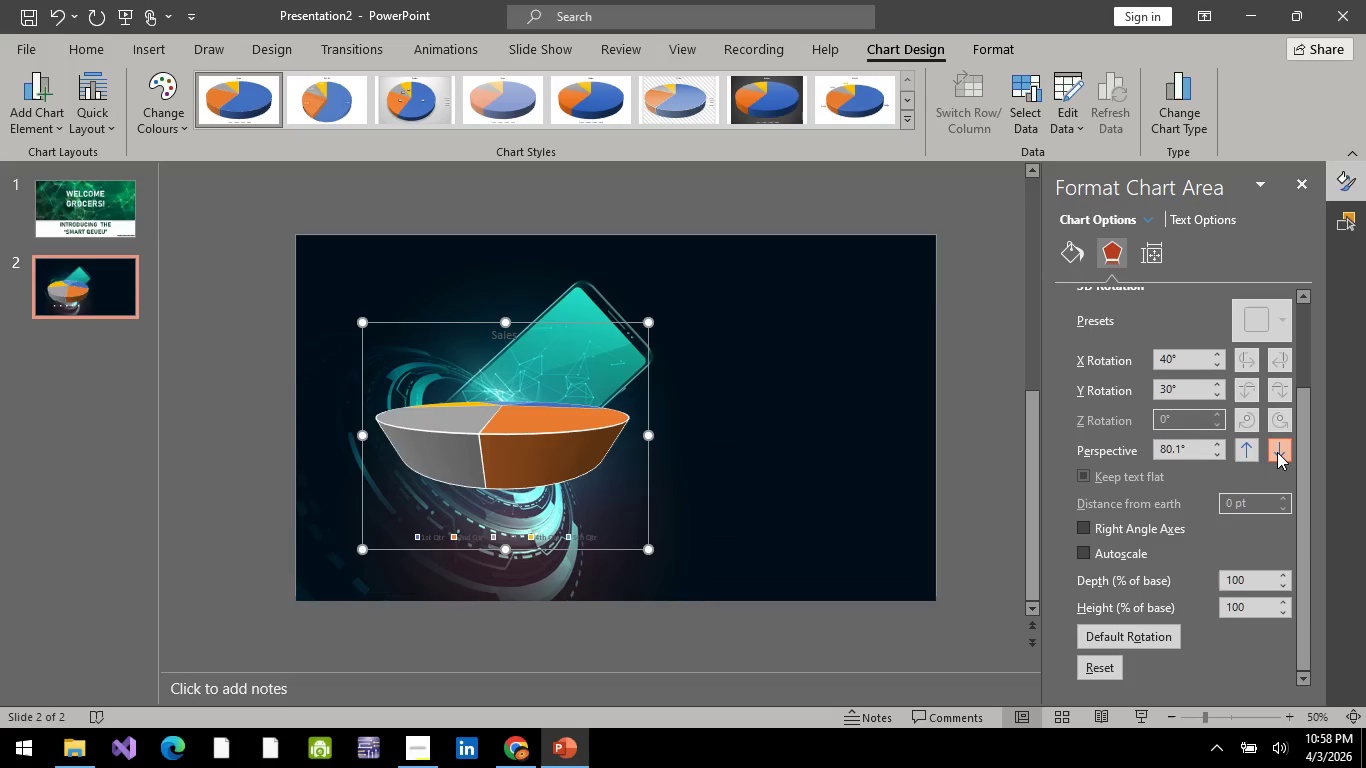 
triple_click([1277, 452])
 